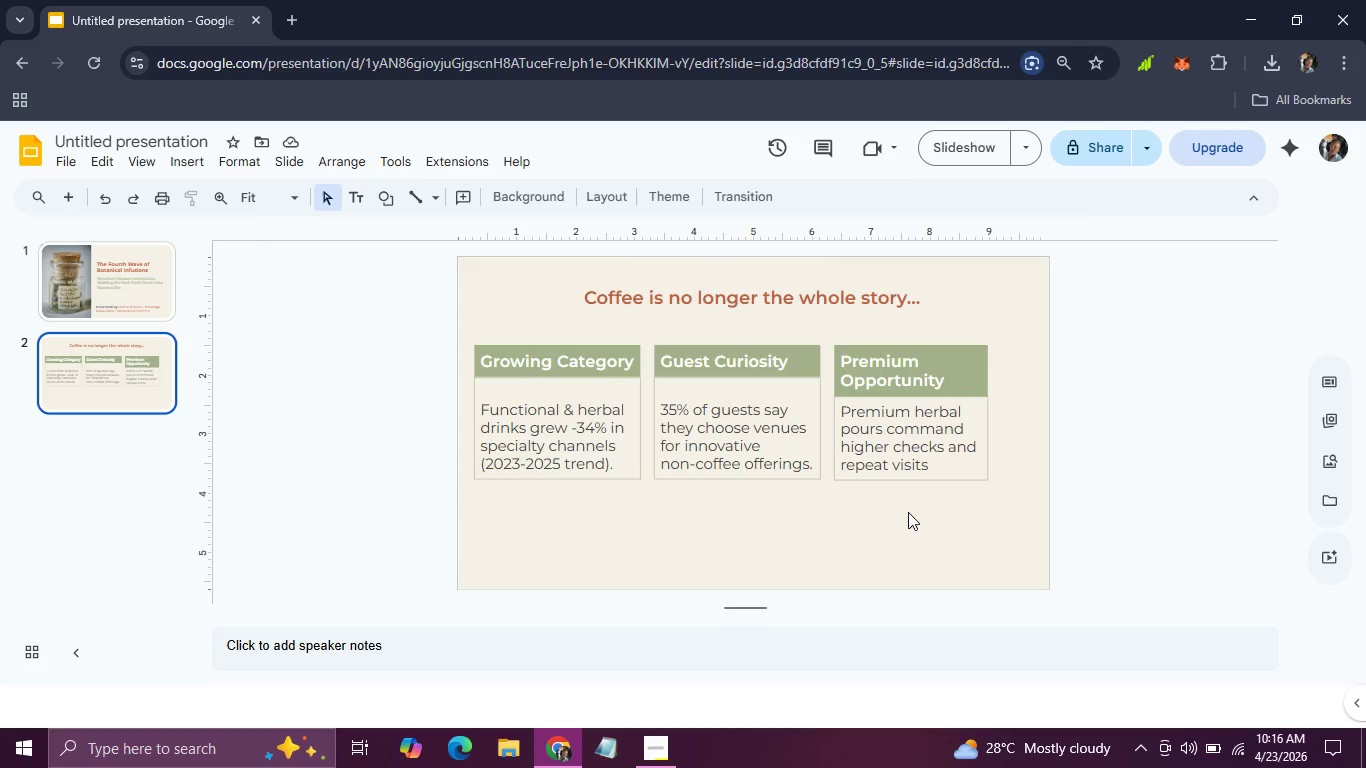 
wait(9.17)
 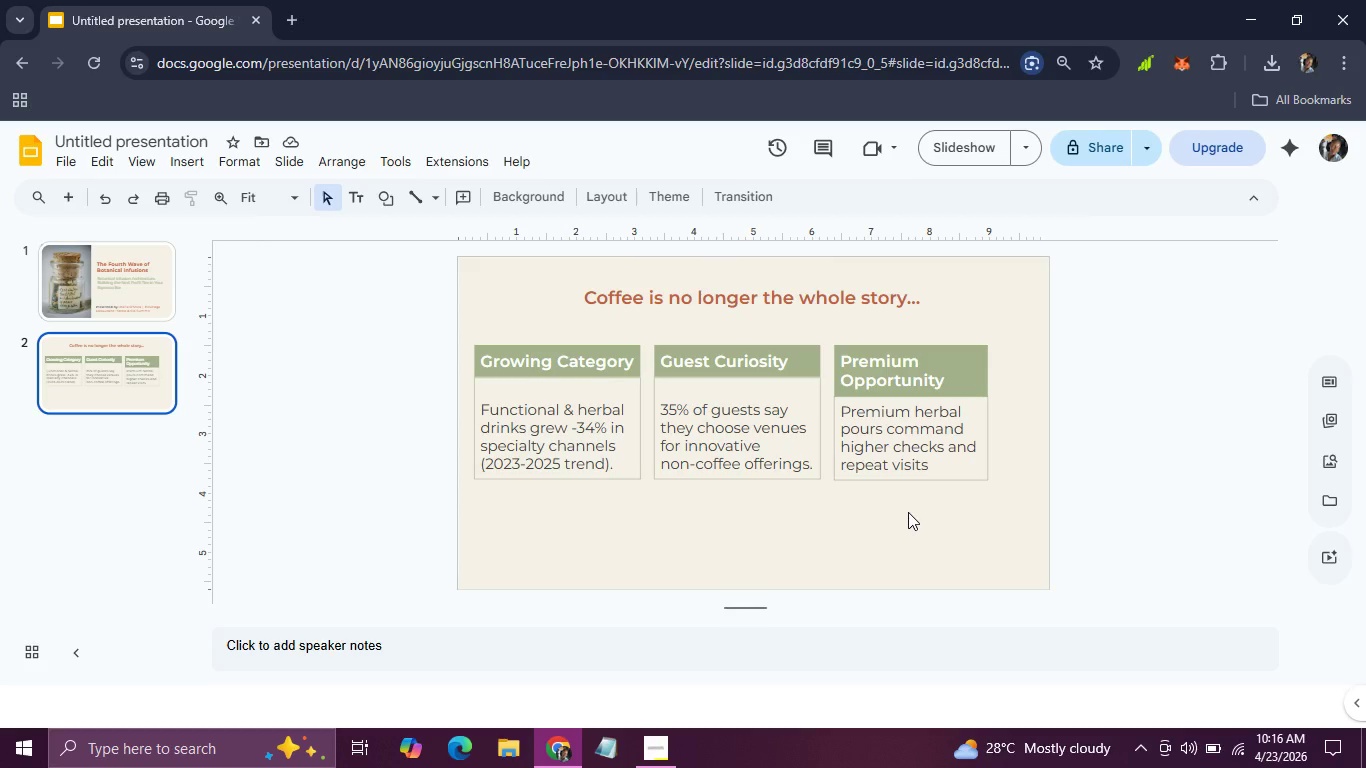 
left_click([767, 301])
 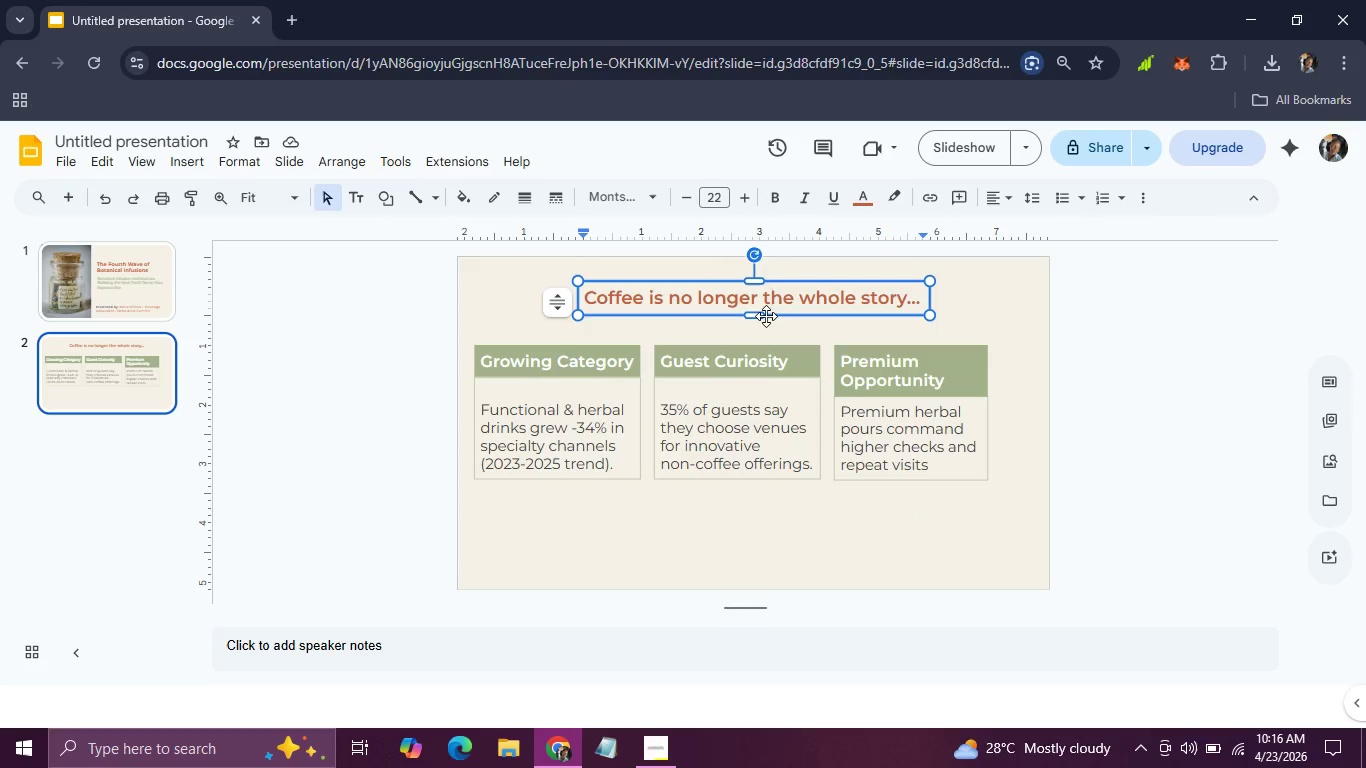 
left_click([766, 316])
 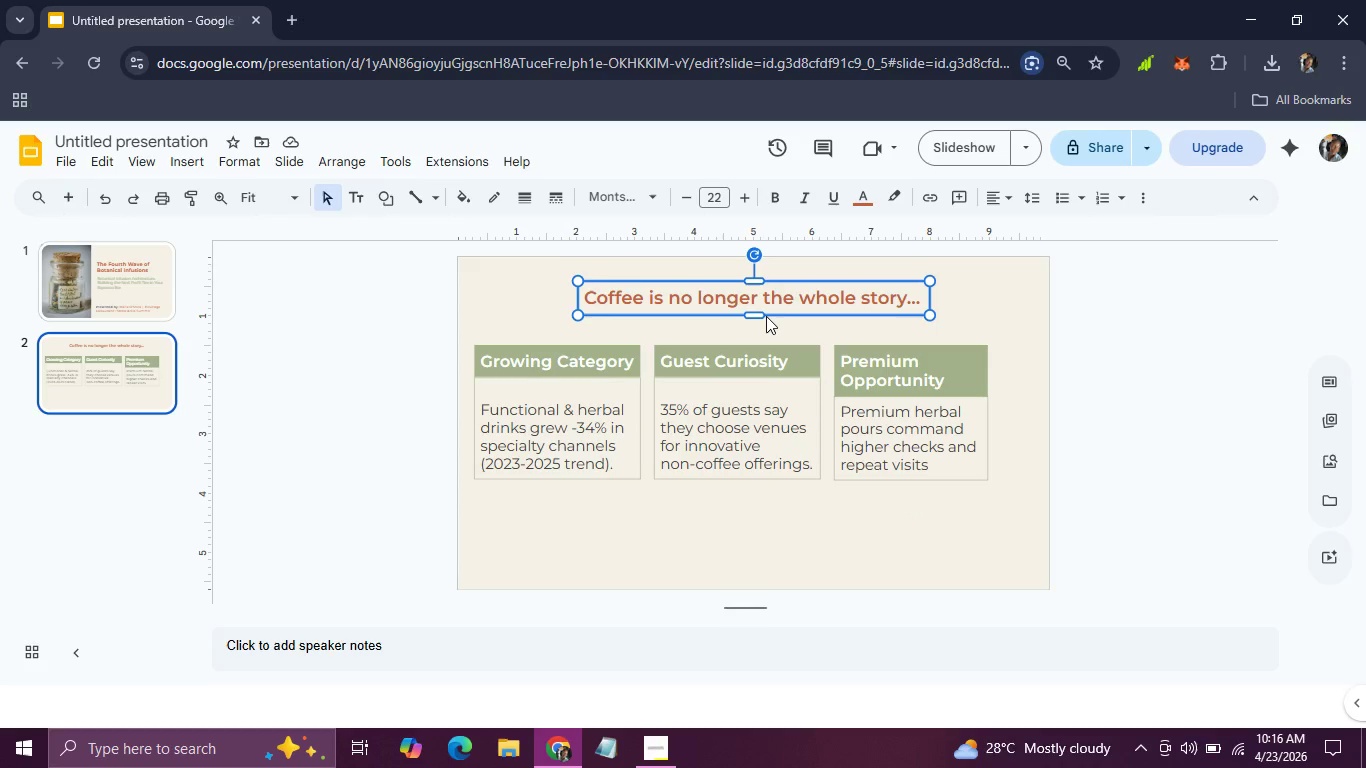 
hold_key(key=ArrowDown, duration=0.88)
 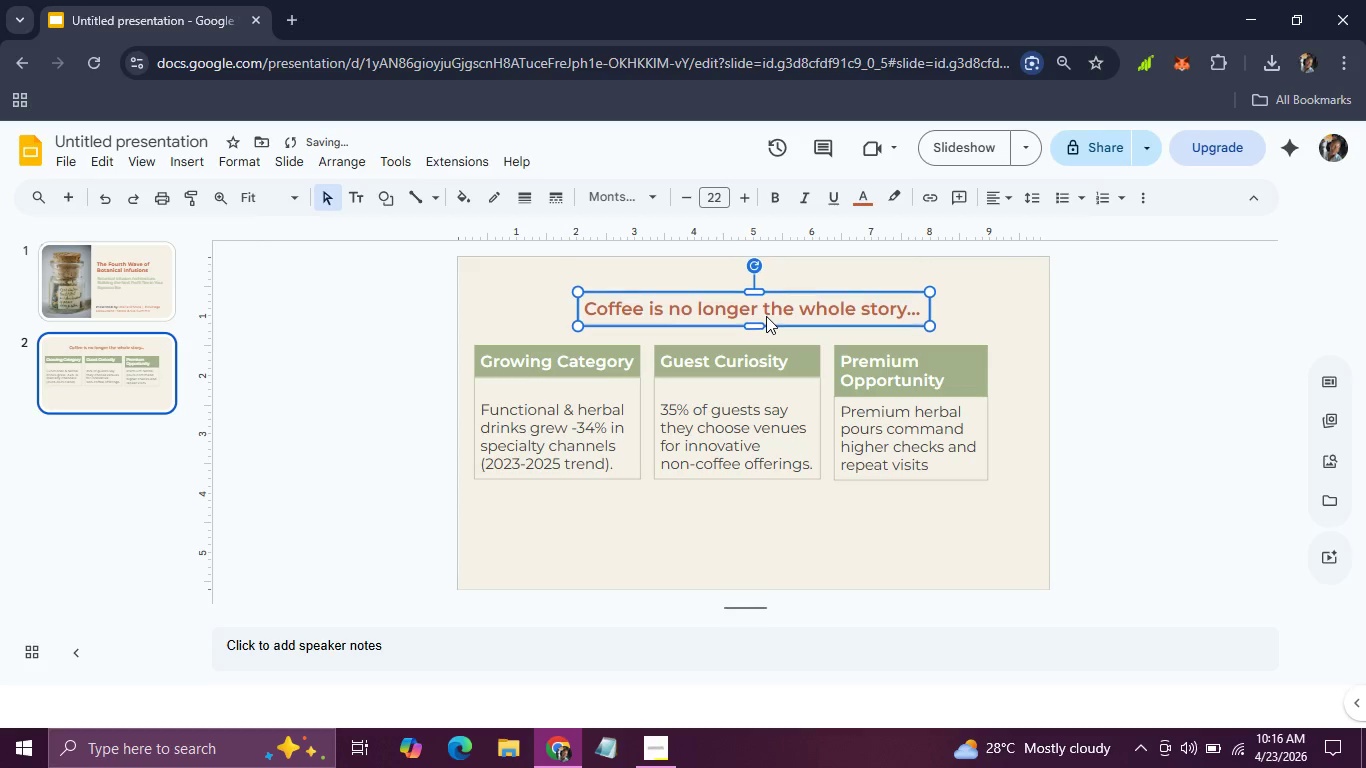 
key(ArrowDown)
 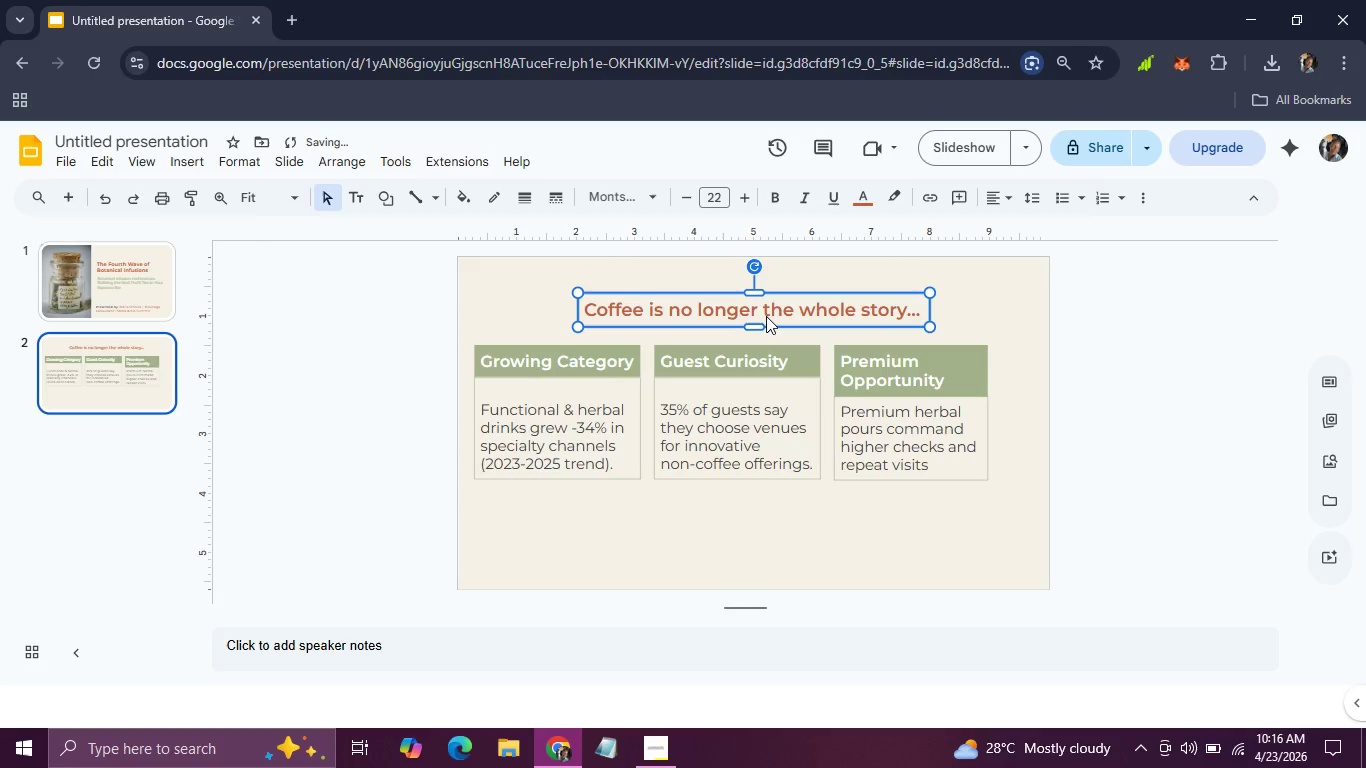 
key(ArrowDown)
 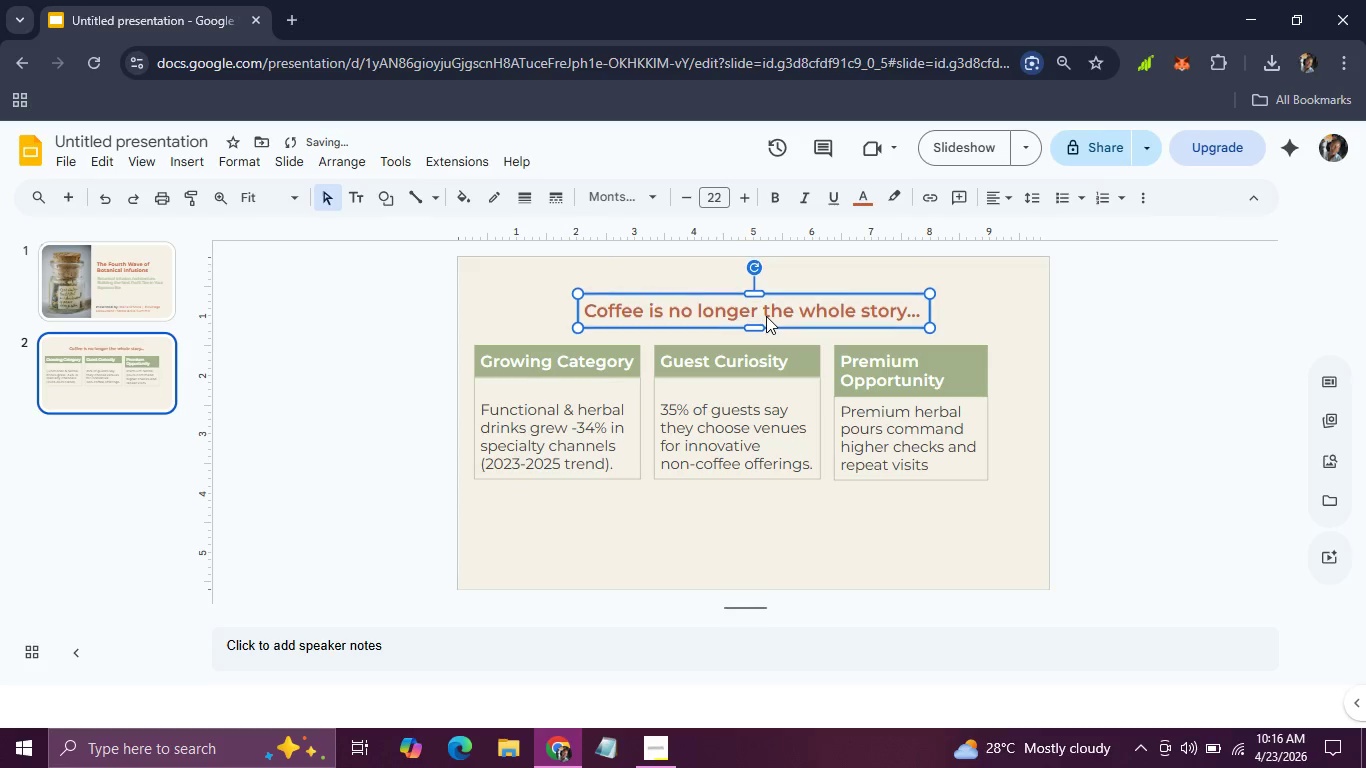 
key(ArrowDown)
 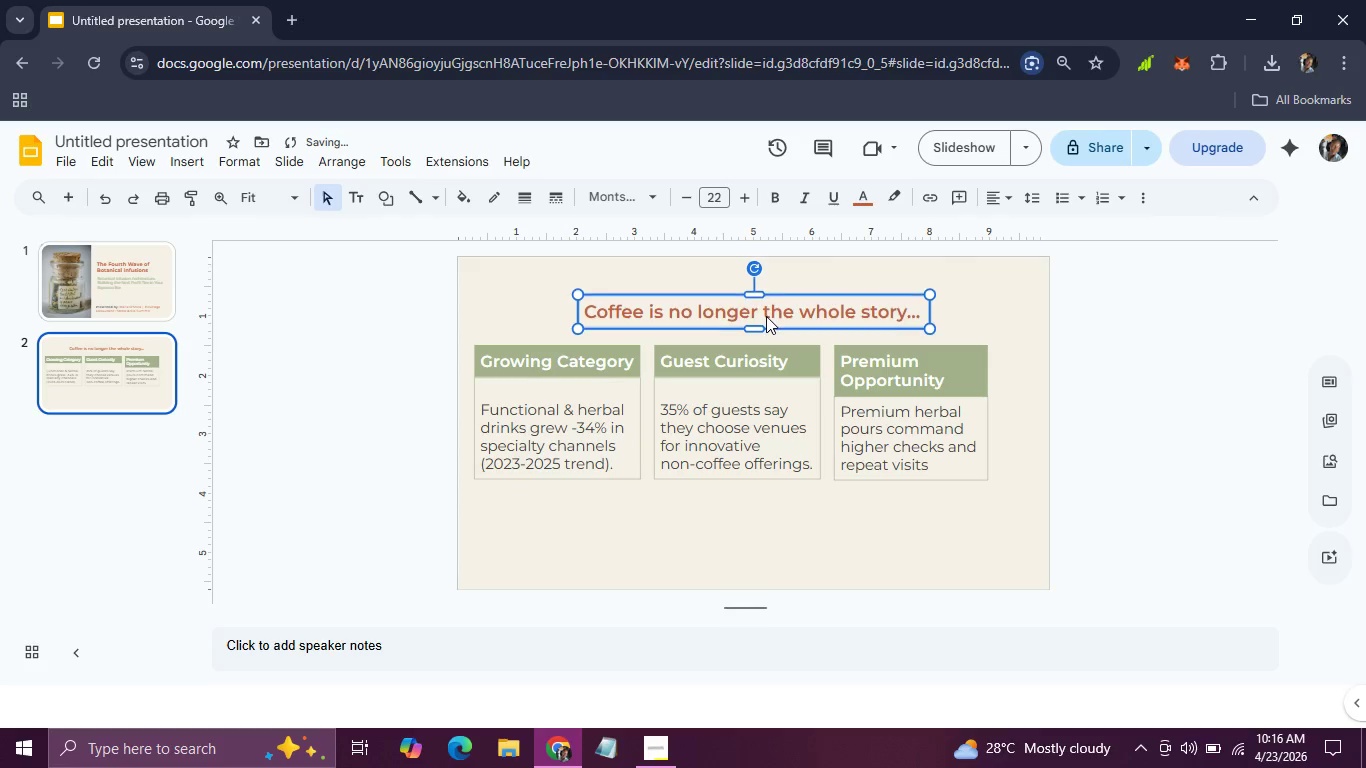 
key(ArrowDown)
 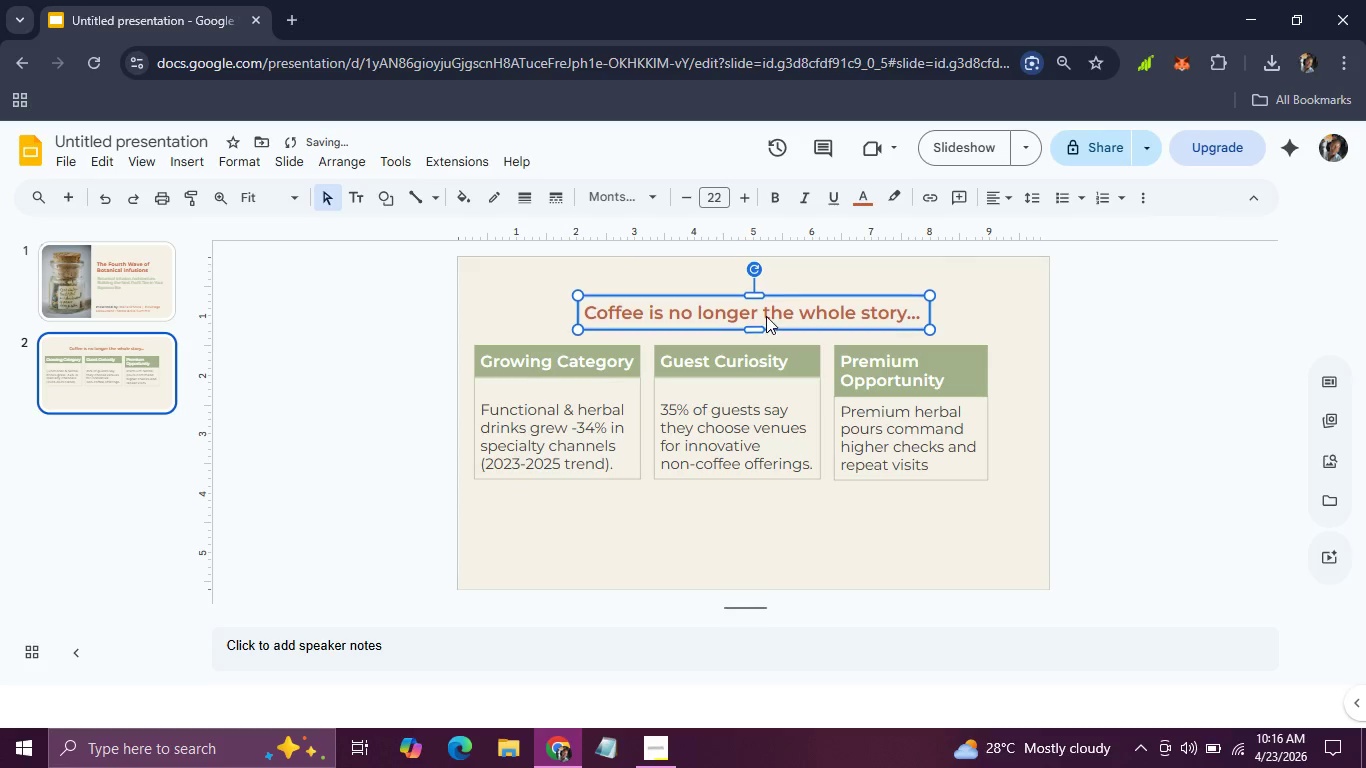 
key(ArrowDown)
 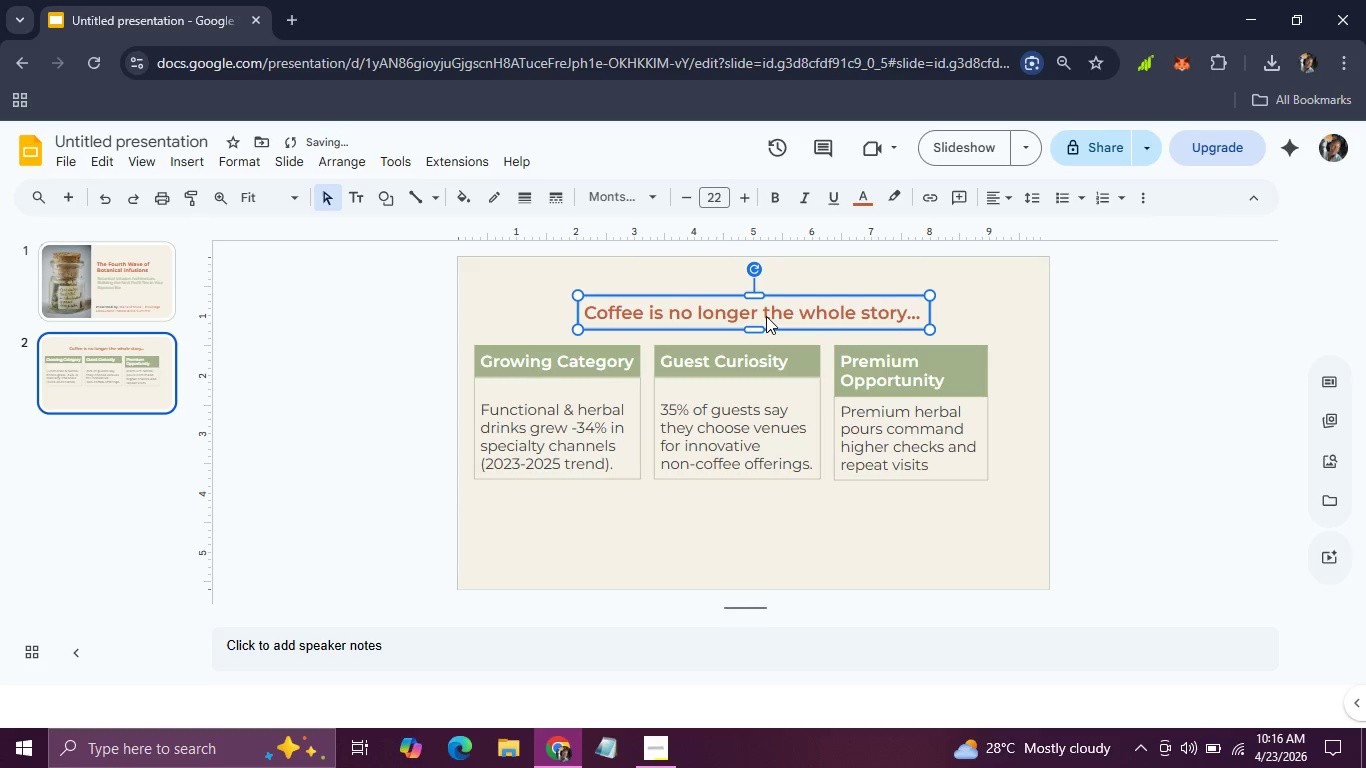 
key(ArrowDown)
 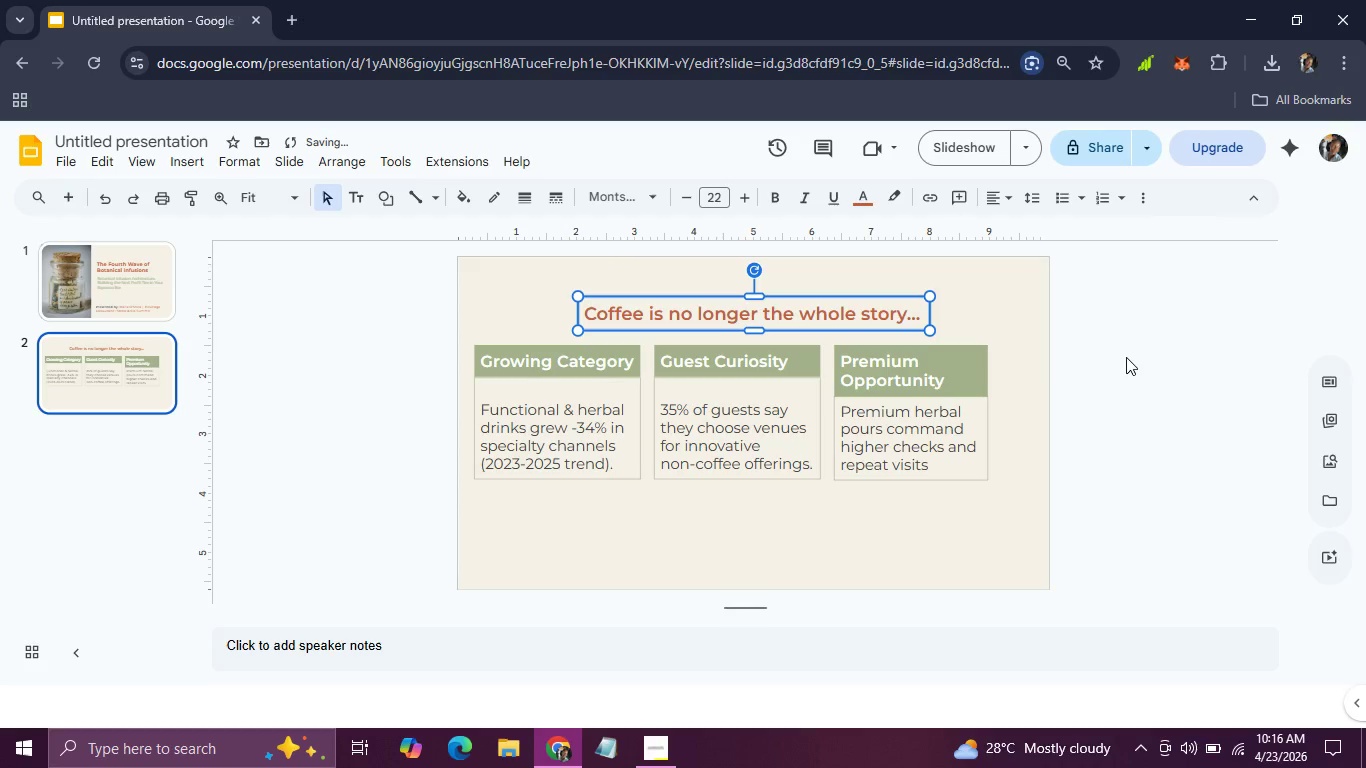 
left_click([1129, 358])
 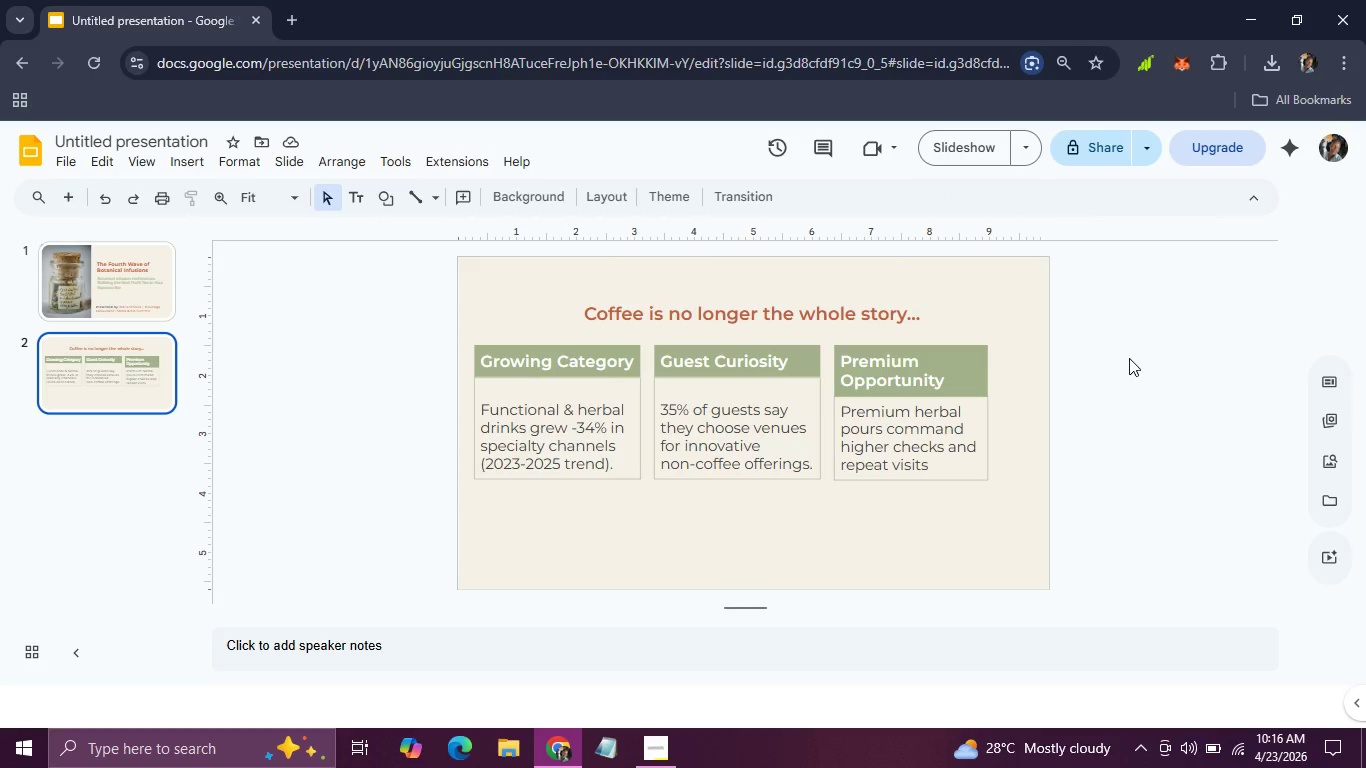 
wait(10.89)
 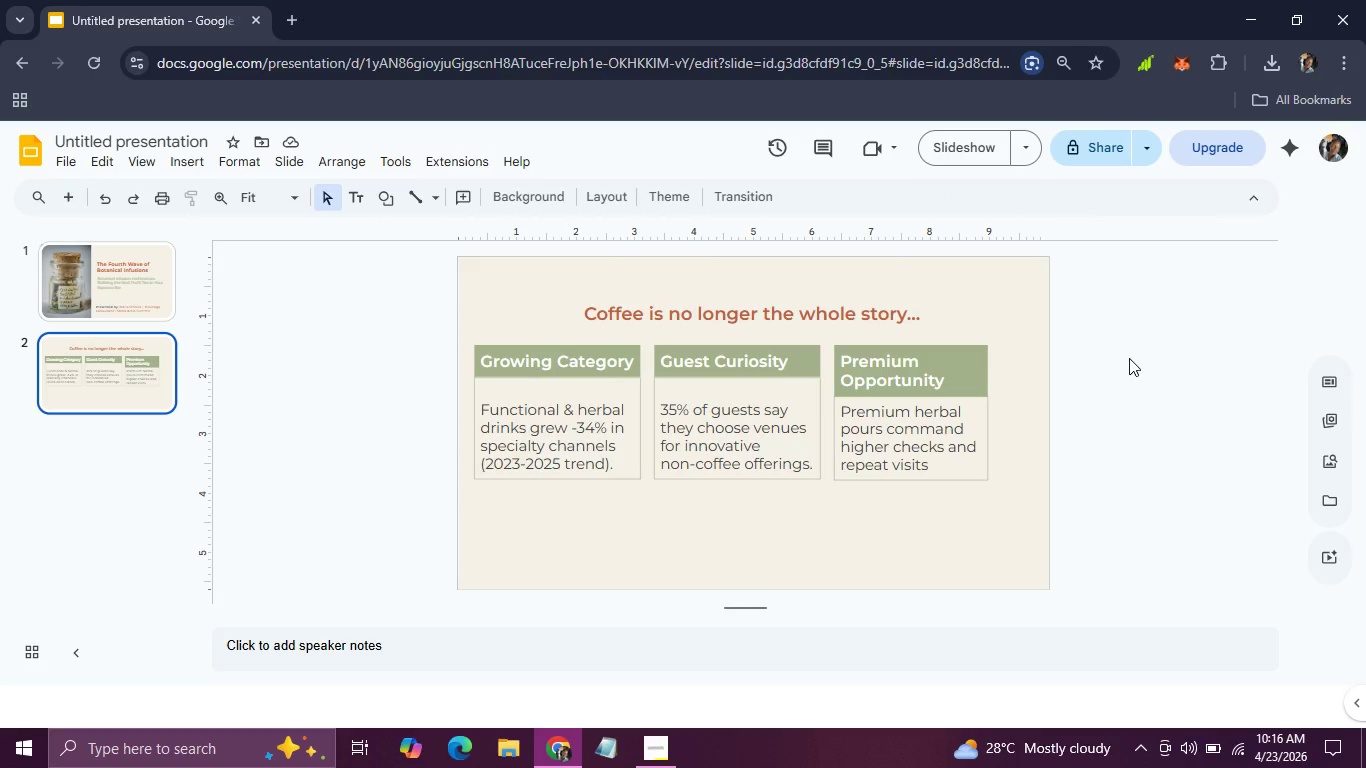 
left_click([415, 199])
 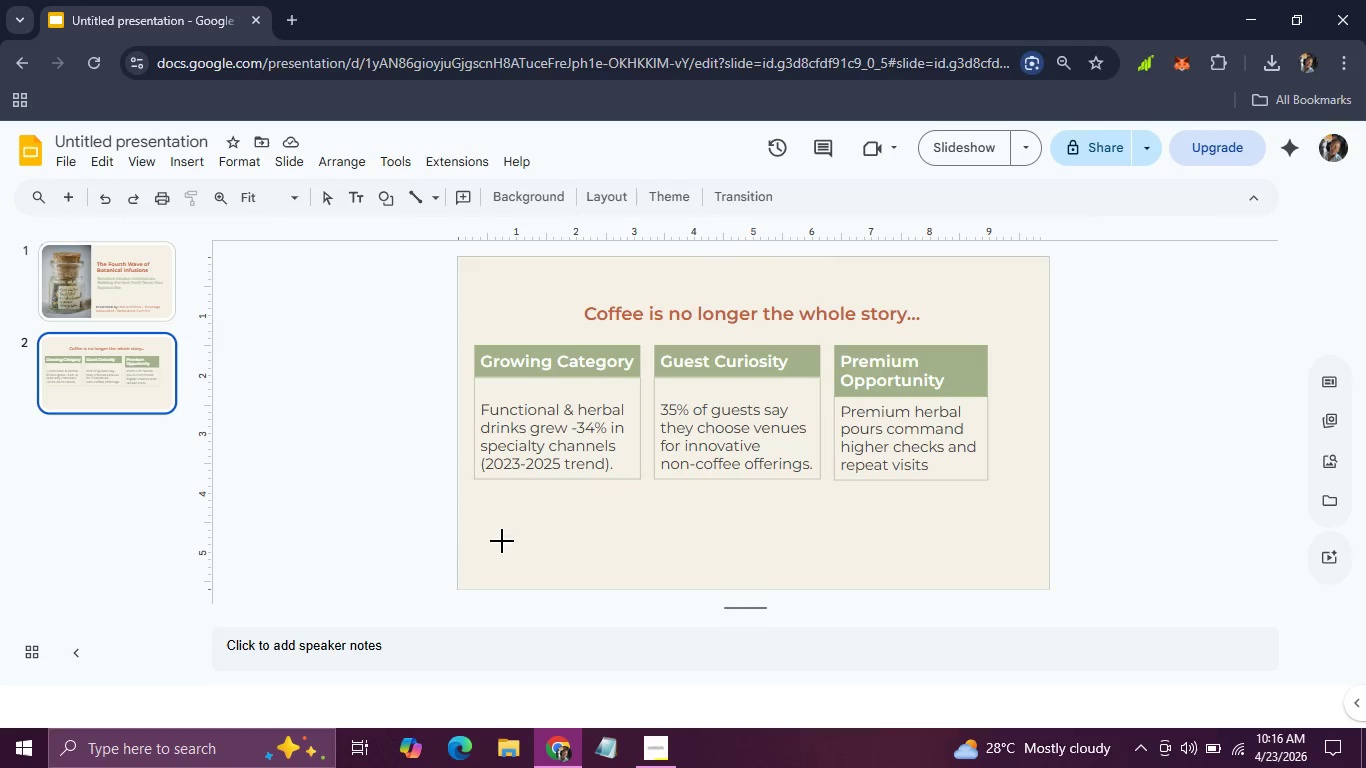 
left_click([414, 201])
 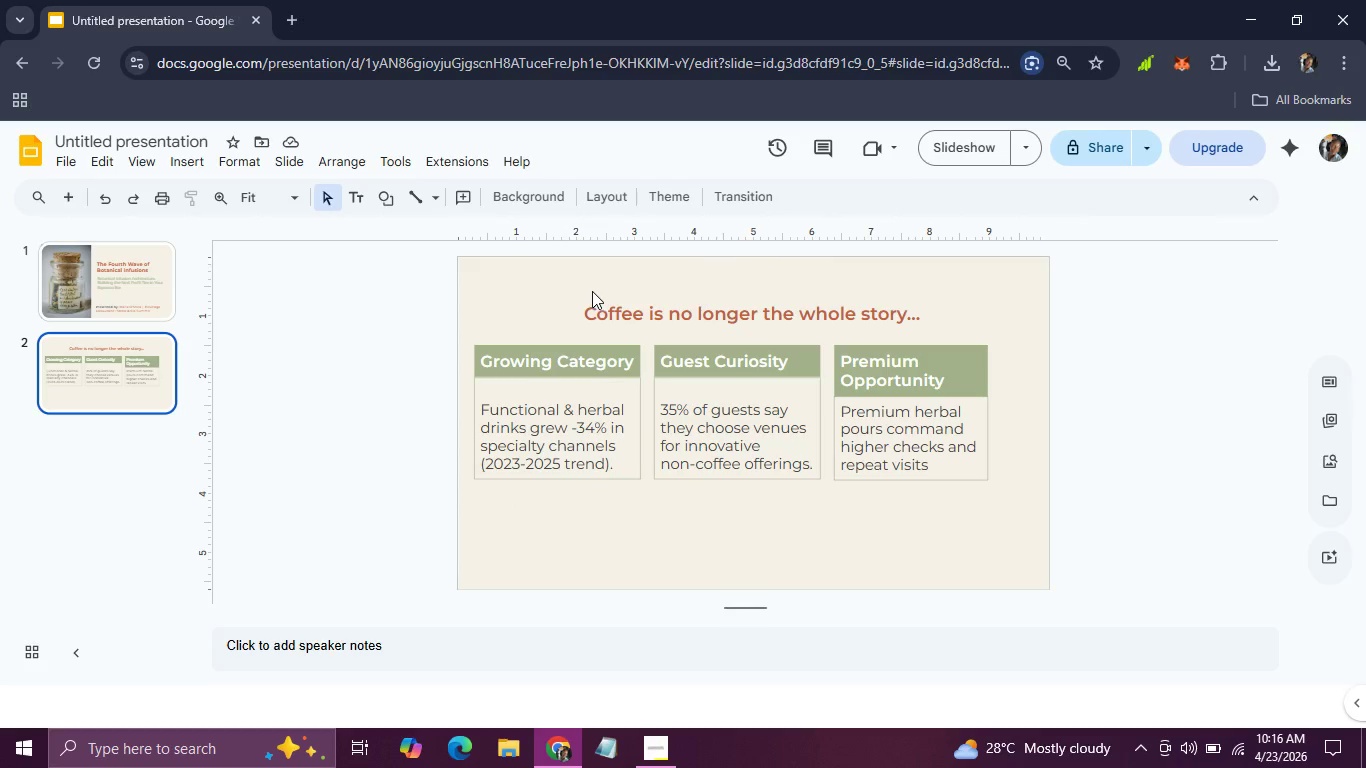 
left_click([592, 296])
 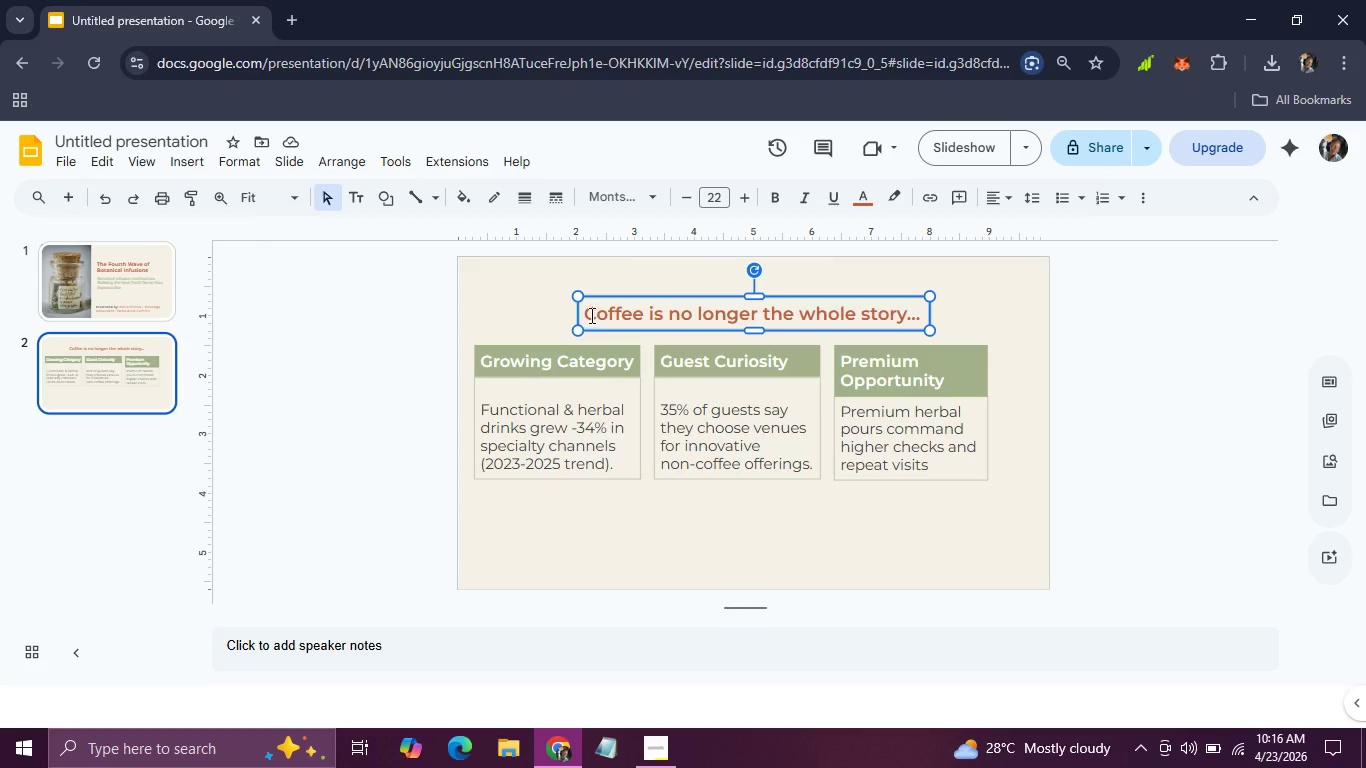 
left_click_drag(start_coordinate=[588, 314], to_coordinate=[937, 318])
 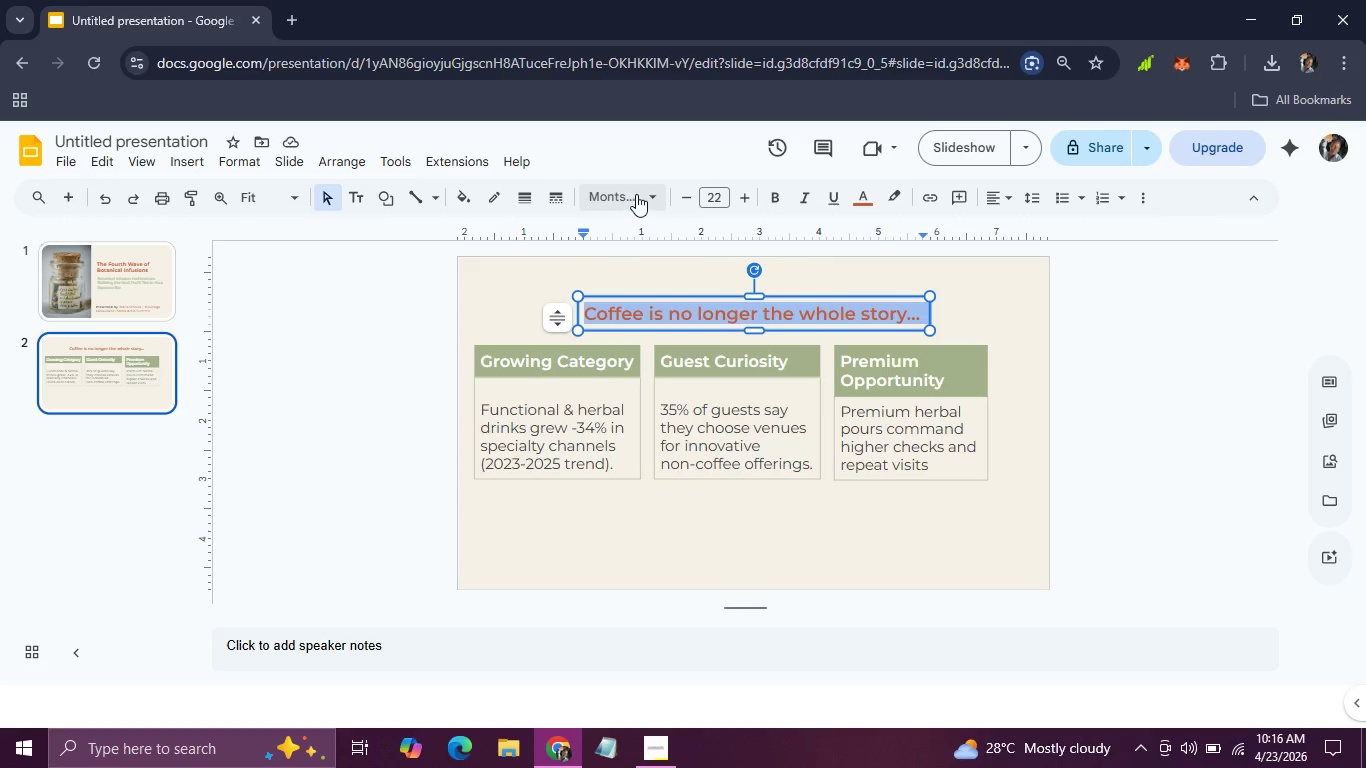 
left_click([636, 194])
 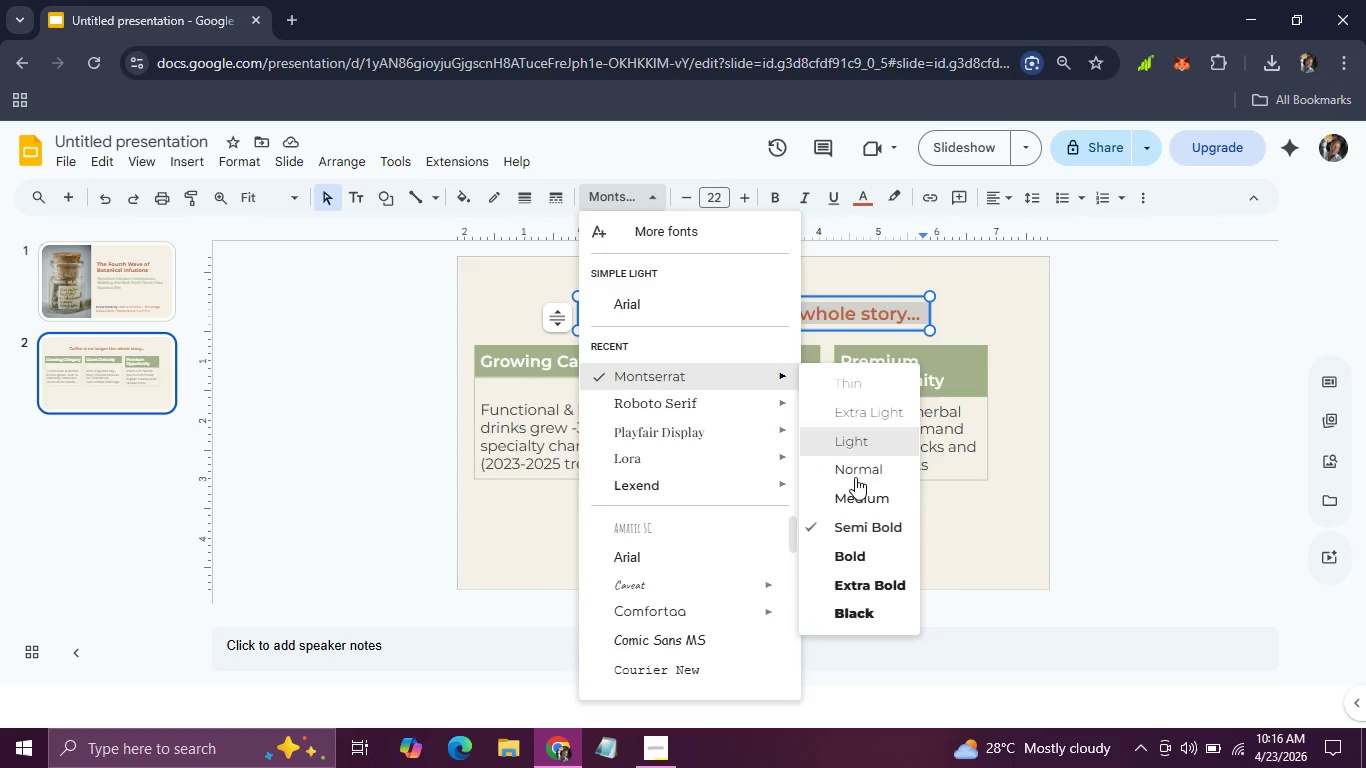 
left_click([856, 553])
 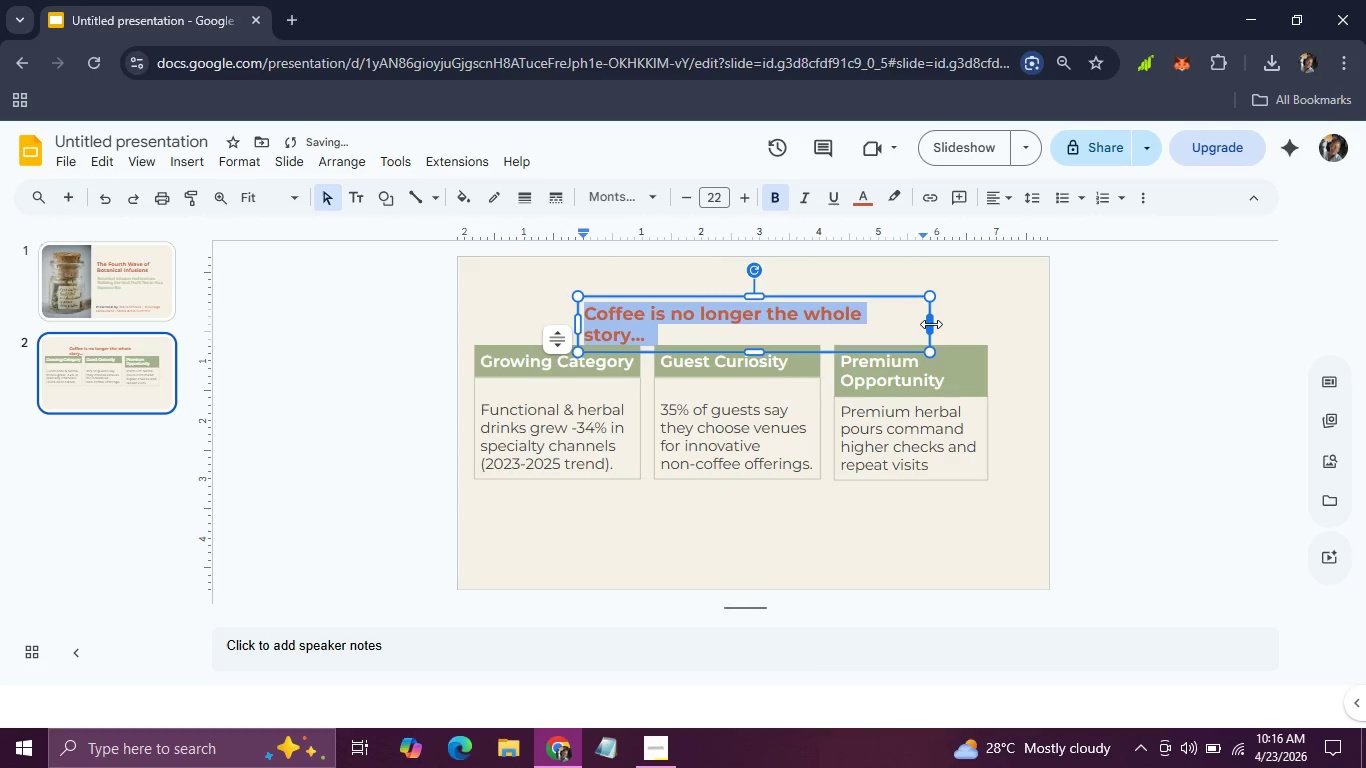 
left_click_drag(start_coordinate=[929, 324], to_coordinate=[970, 320])
 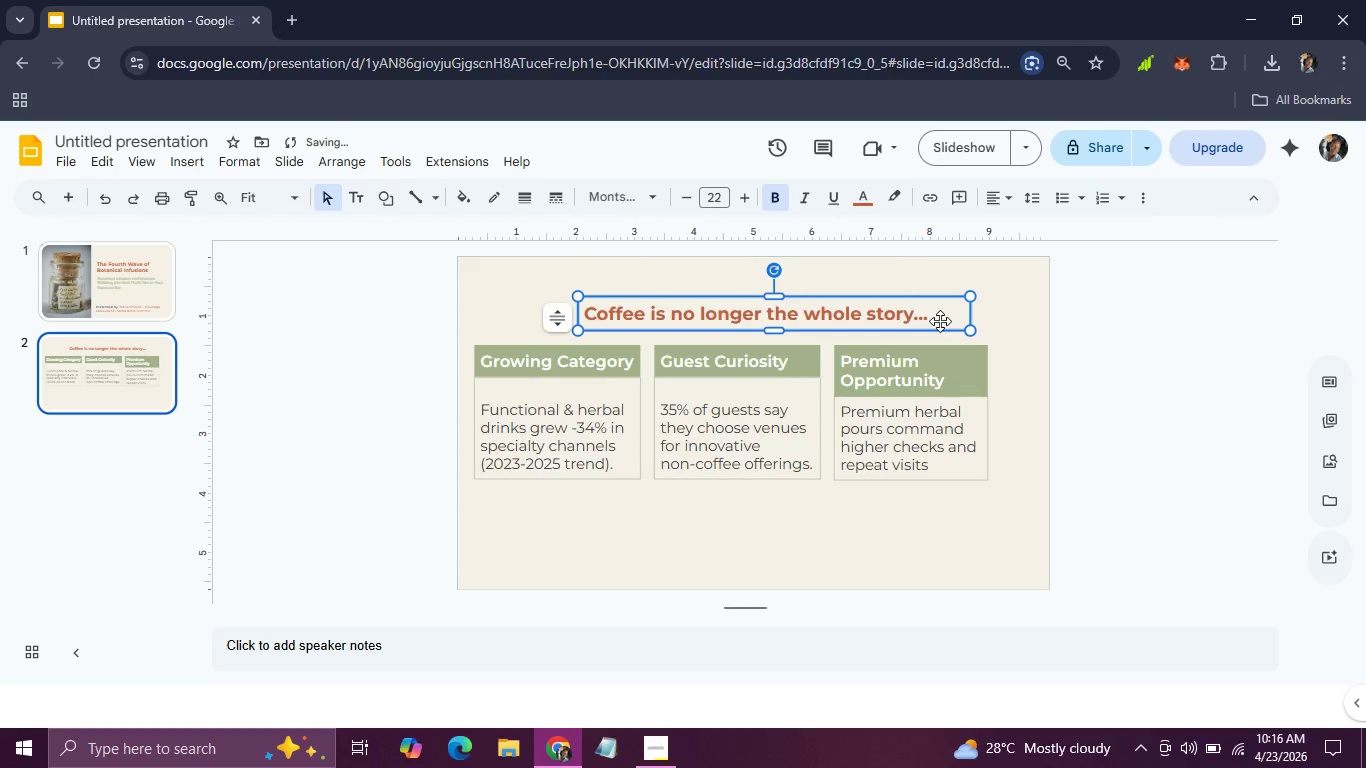 
left_click_drag(start_coordinate=[940, 321], to_coordinate=[917, 321])
 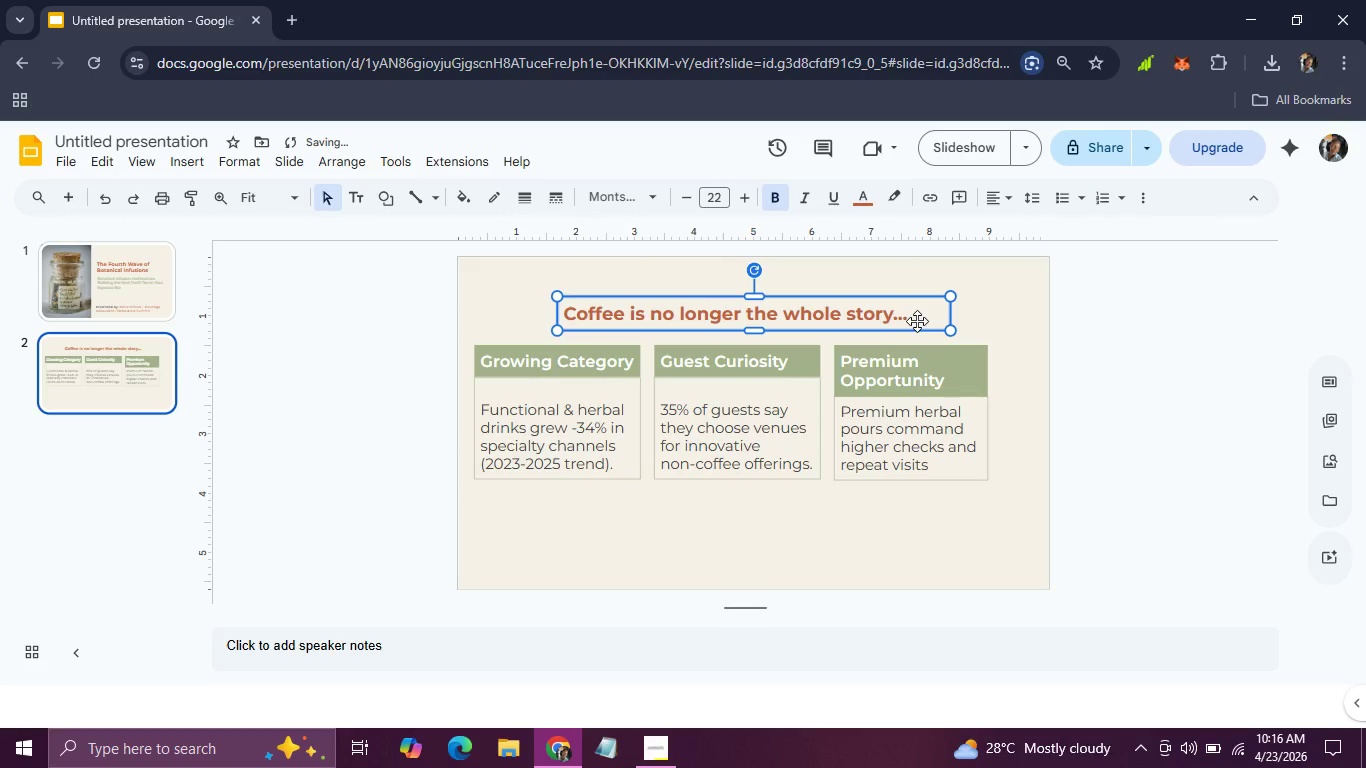 
key(ArrowDown)
 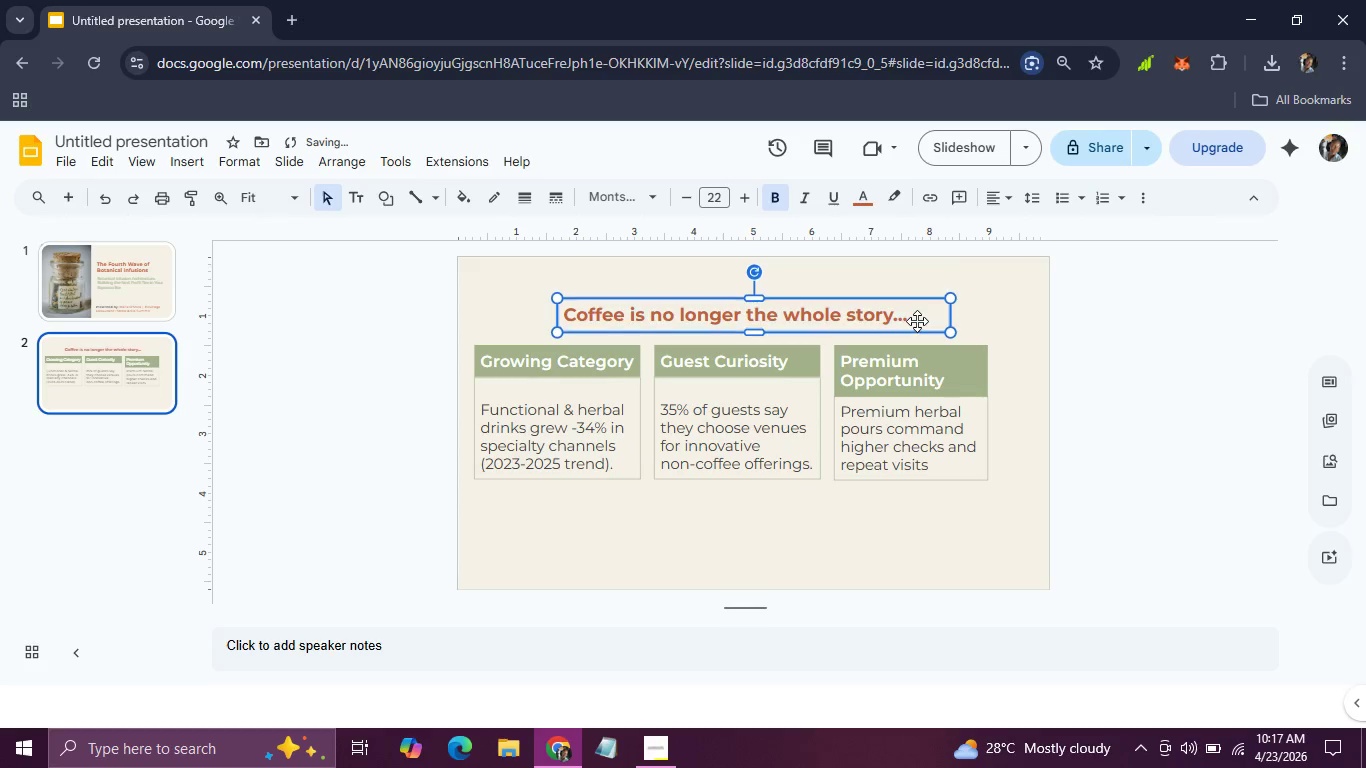 
key(ArrowDown)
 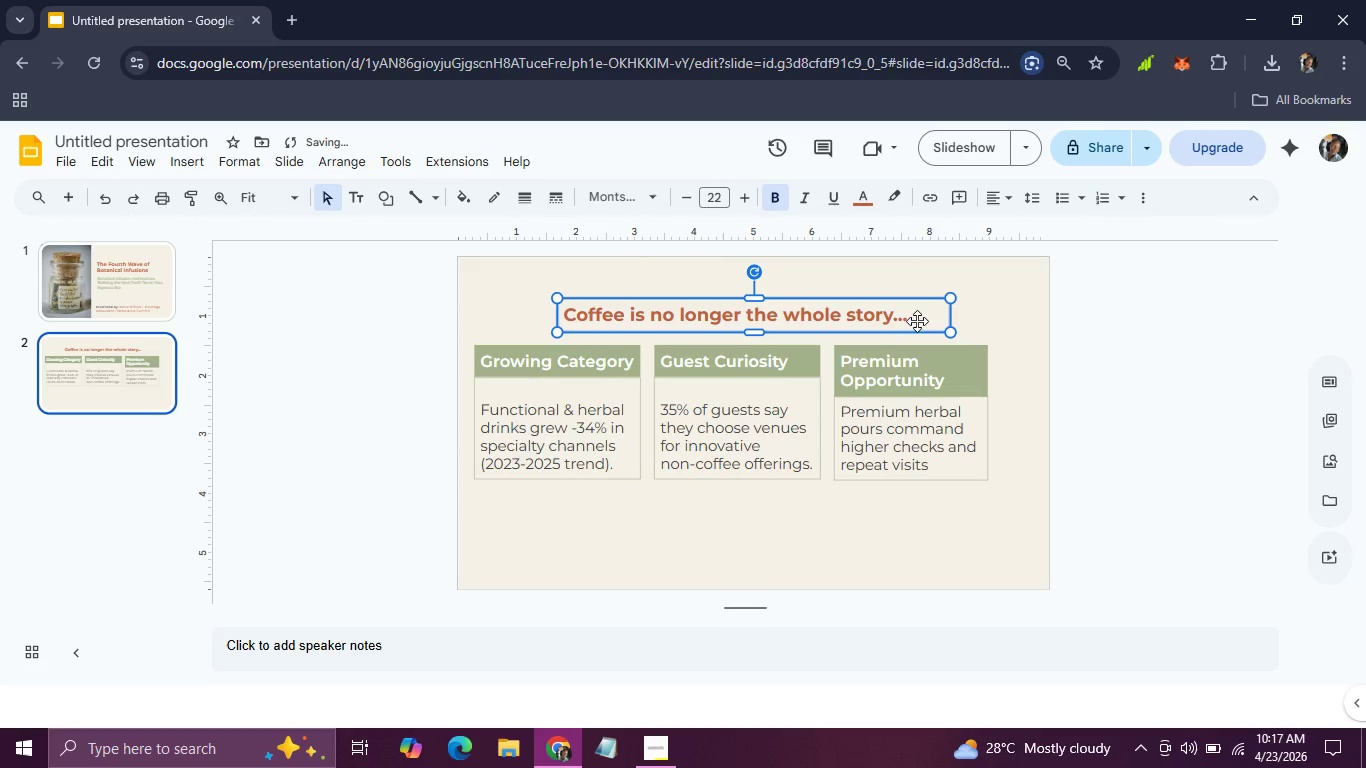 
key(Control+D)
 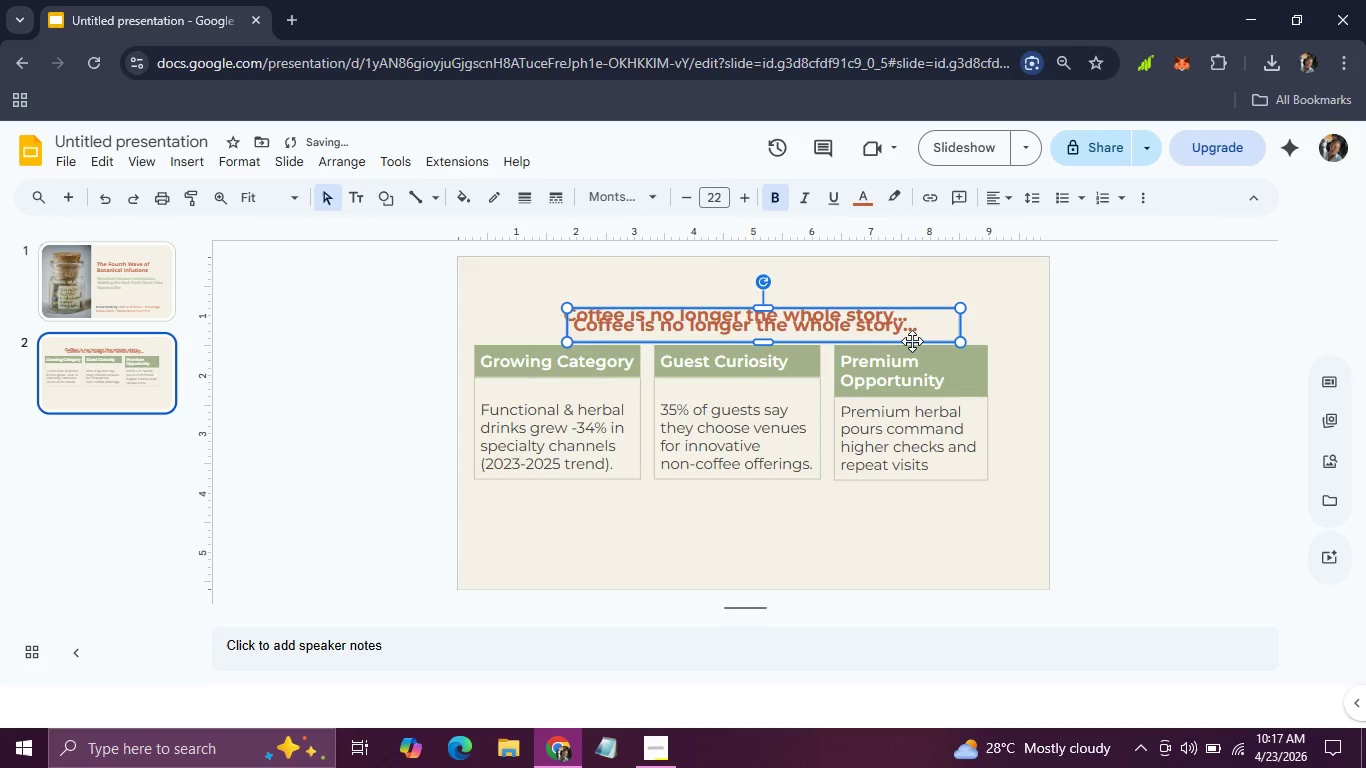 
left_click_drag(start_coordinate=[912, 341], to_coordinate=[820, 553])
 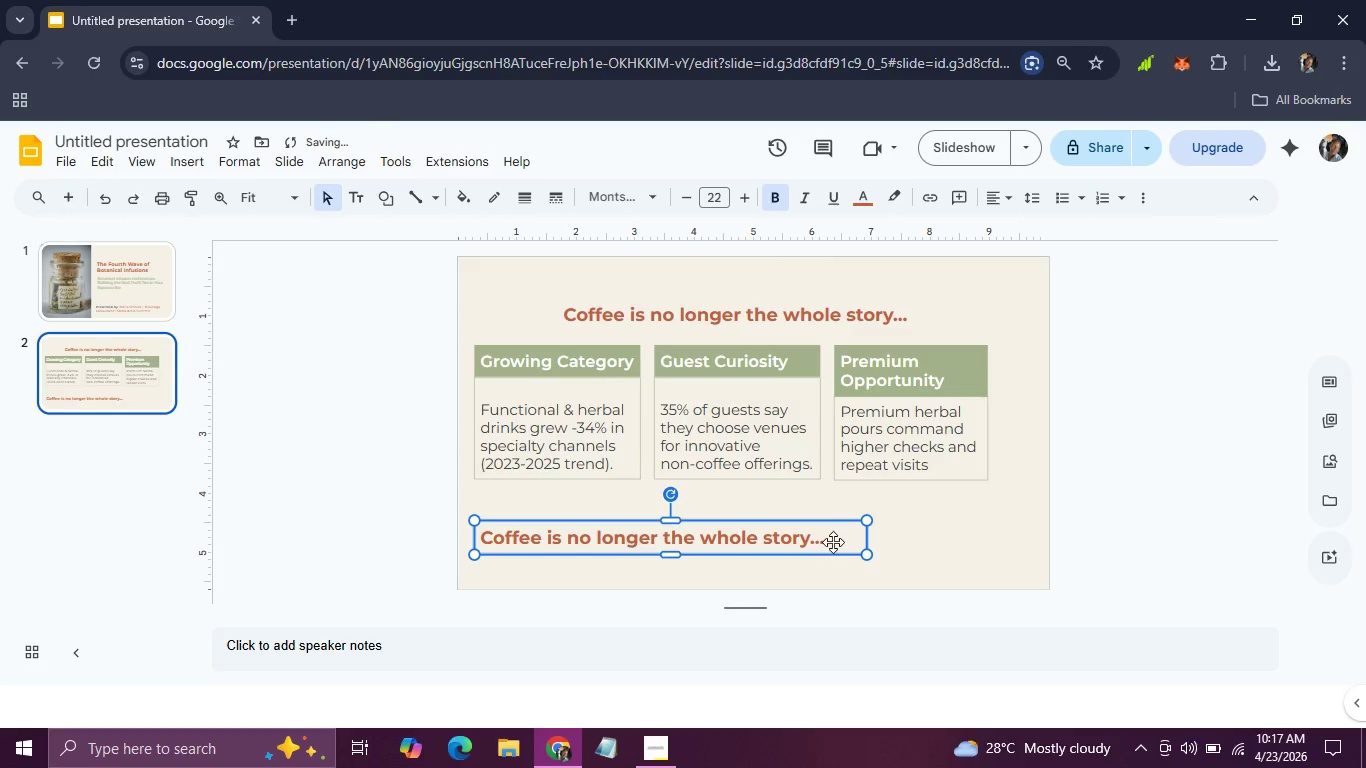 
left_click([832, 542])
 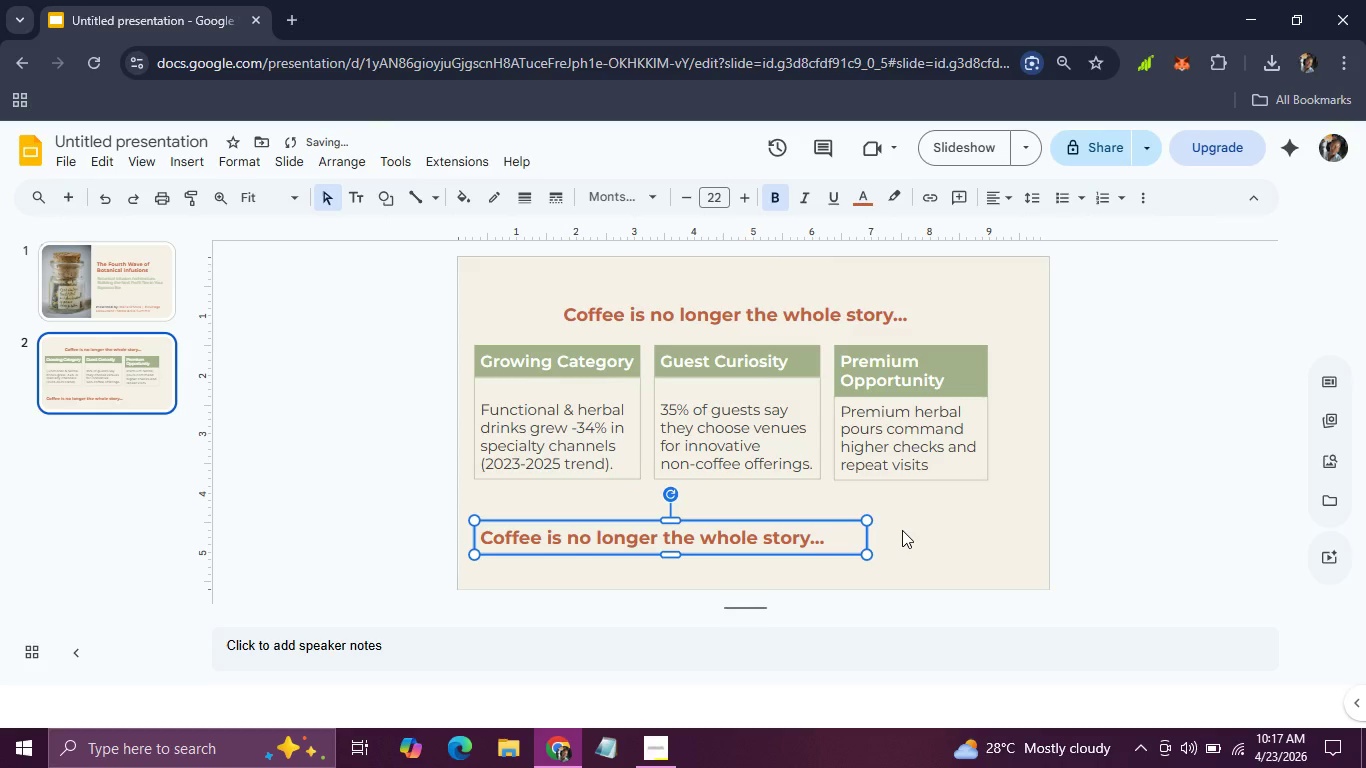 
left_click([902, 530])
 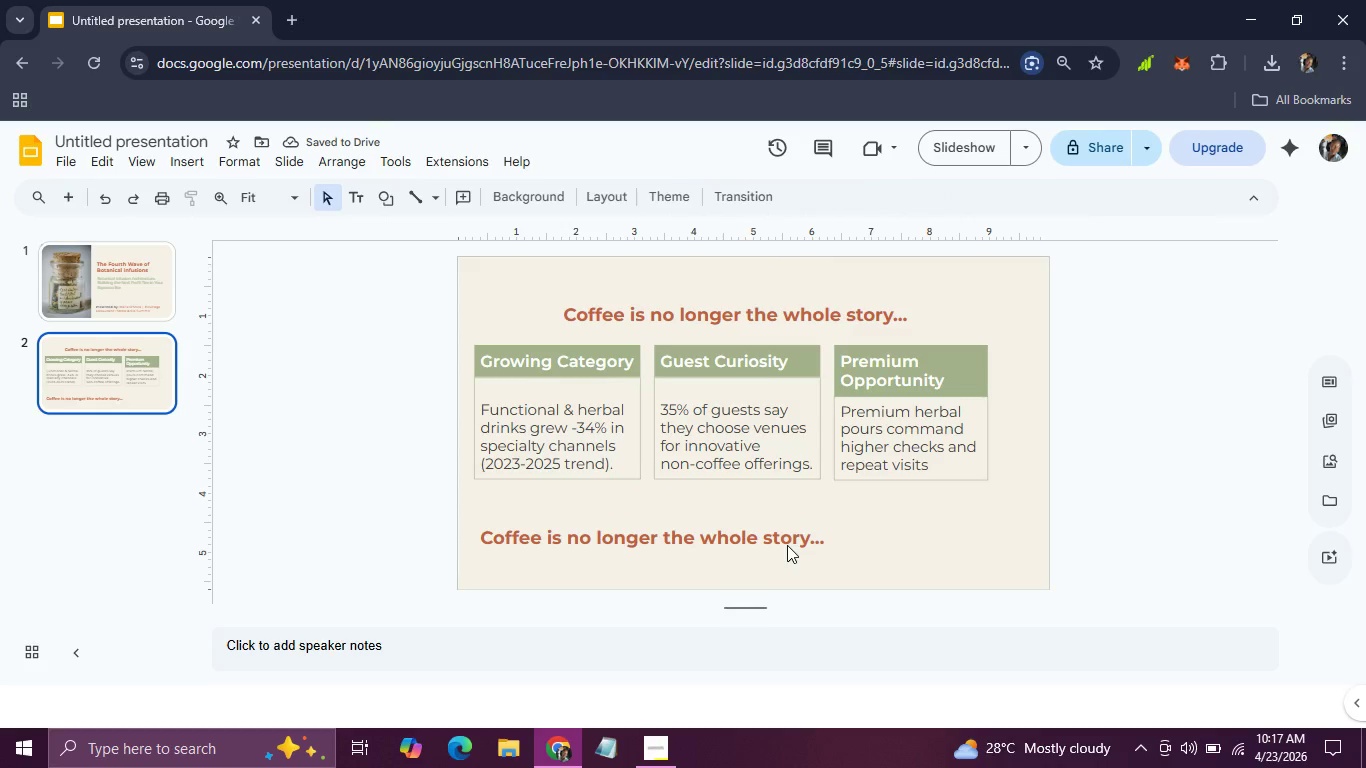 
double_click([787, 545])
 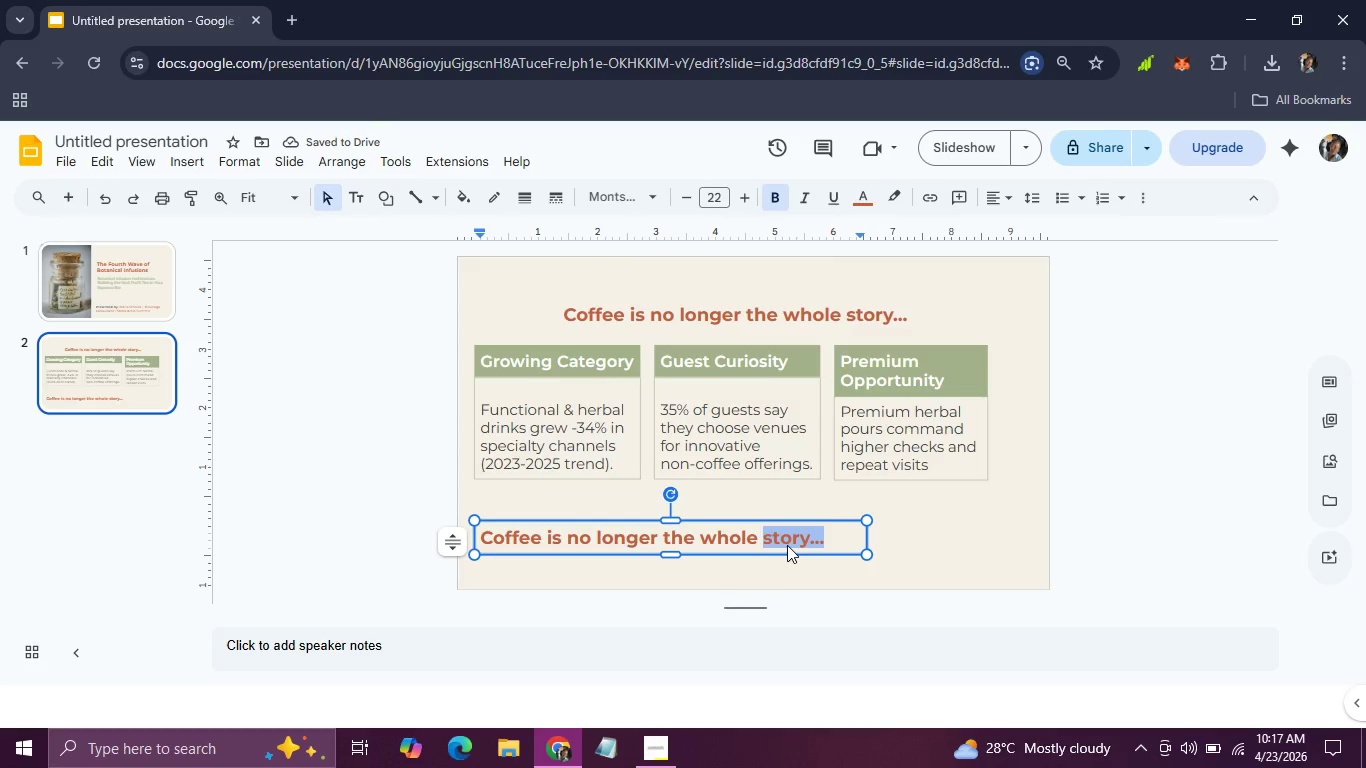 
triple_click([787, 545])
 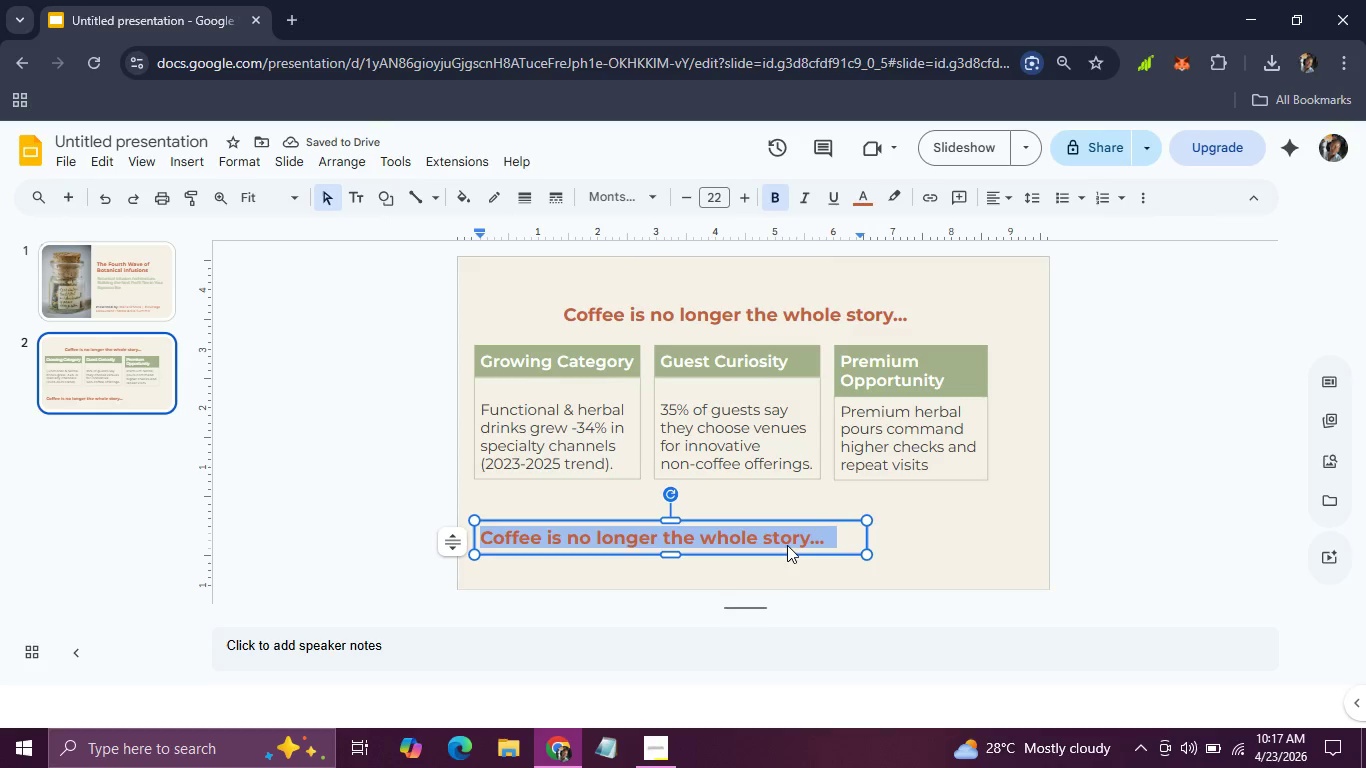 
triple_click([787, 545])
 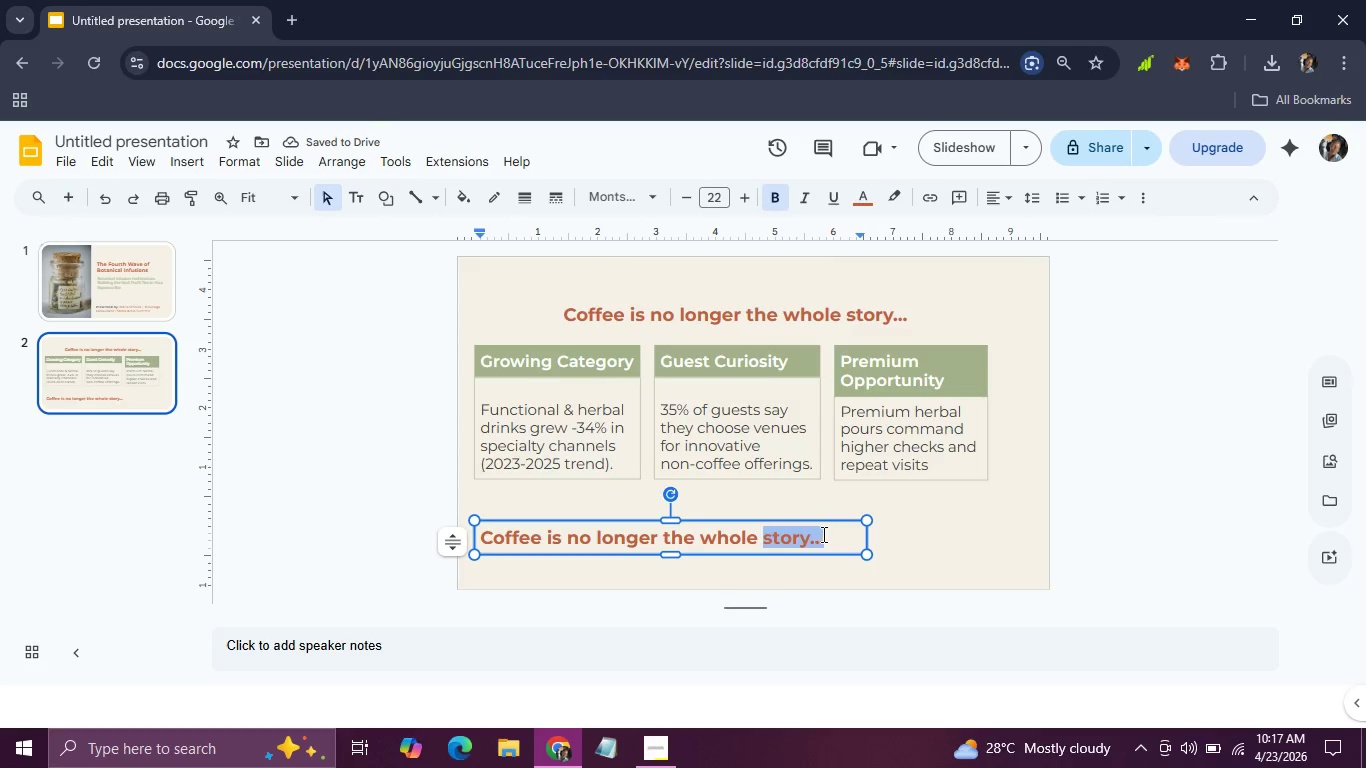 
double_click([822, 534])
 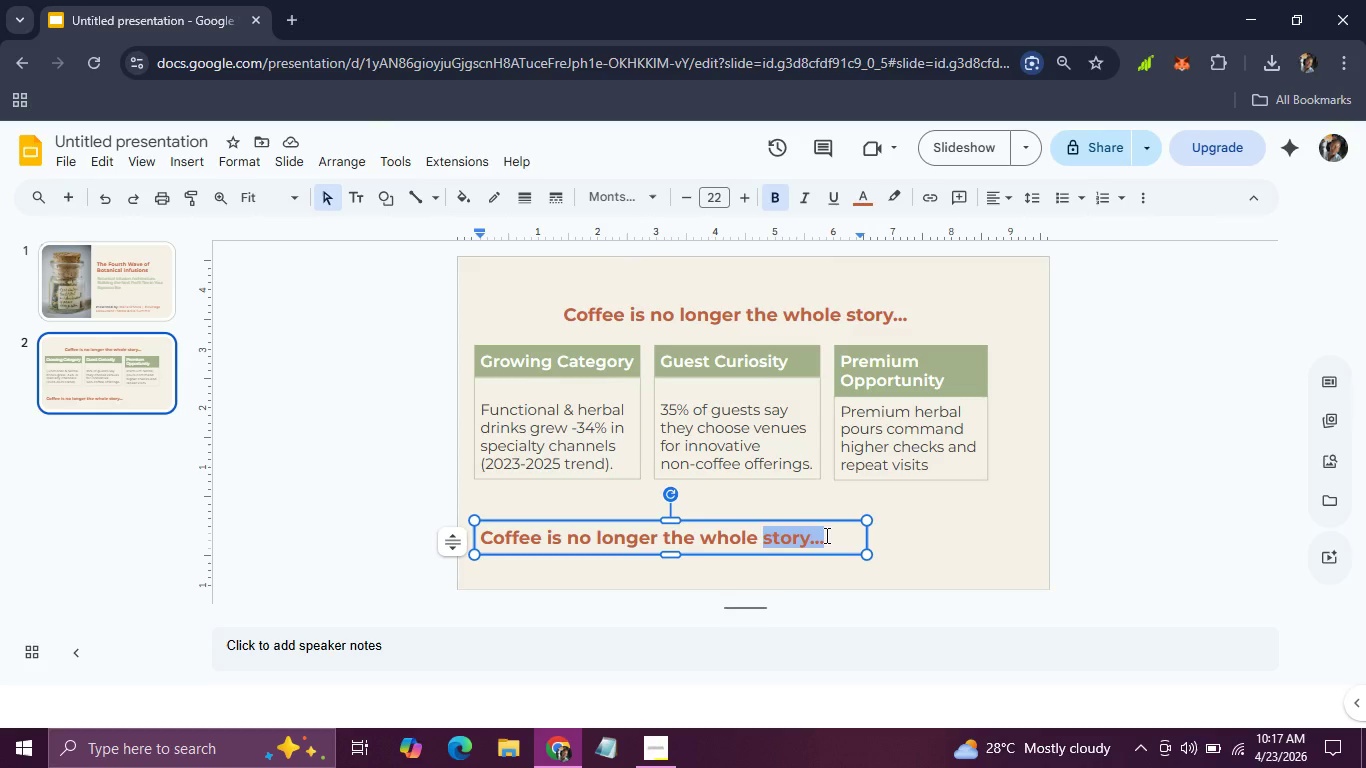 
left_click([825, 535])
 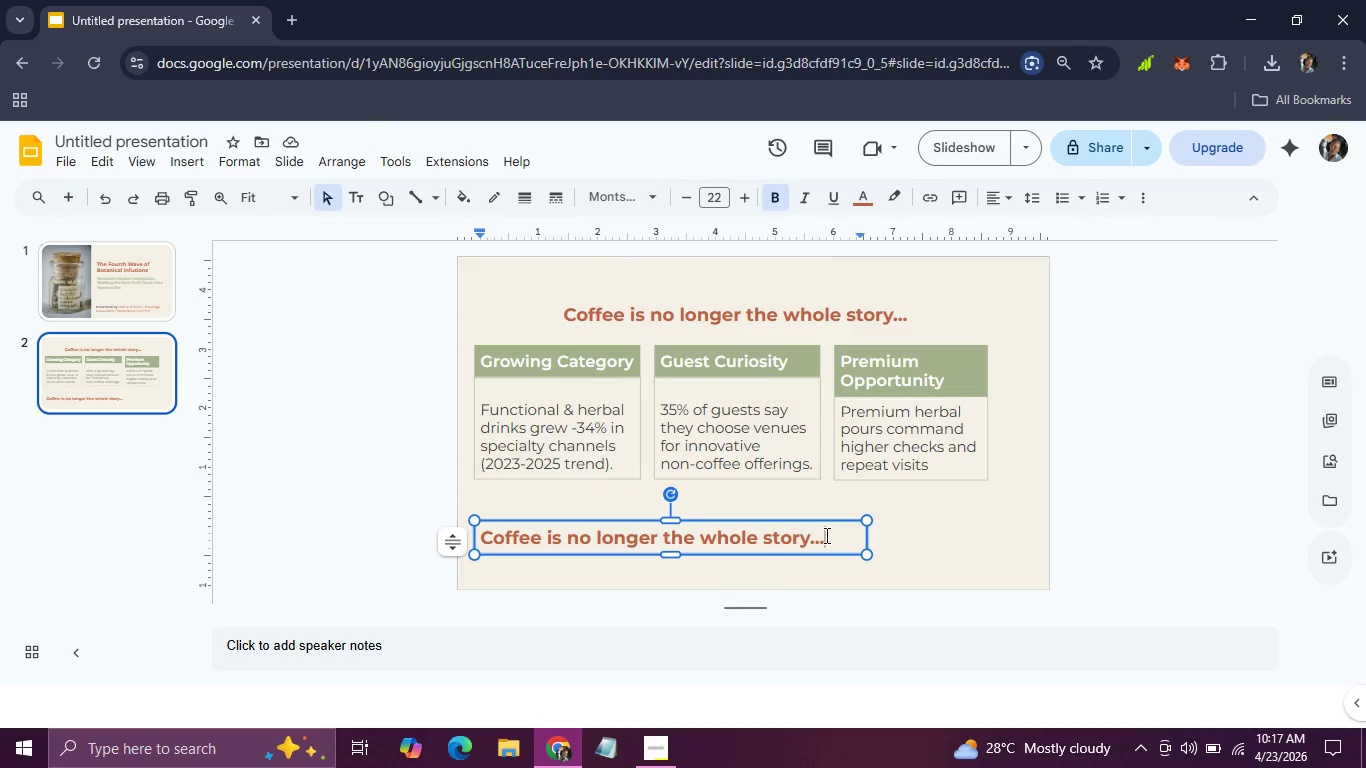 
left_click_drag(start_coordinate=[825, 535], to_coordinate=[474, 534])
 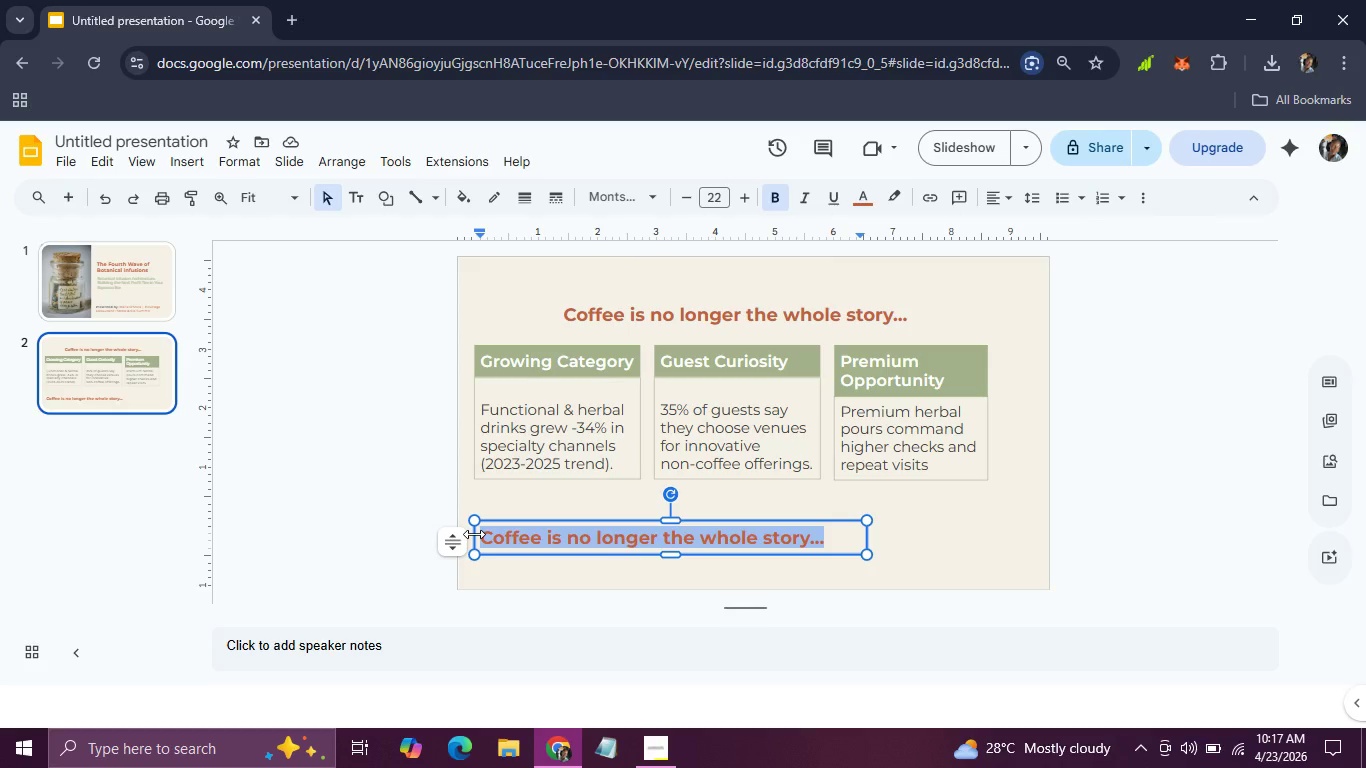 
type("Guests are asking for something beyond the beans)
key(Backspace)
type(.")
 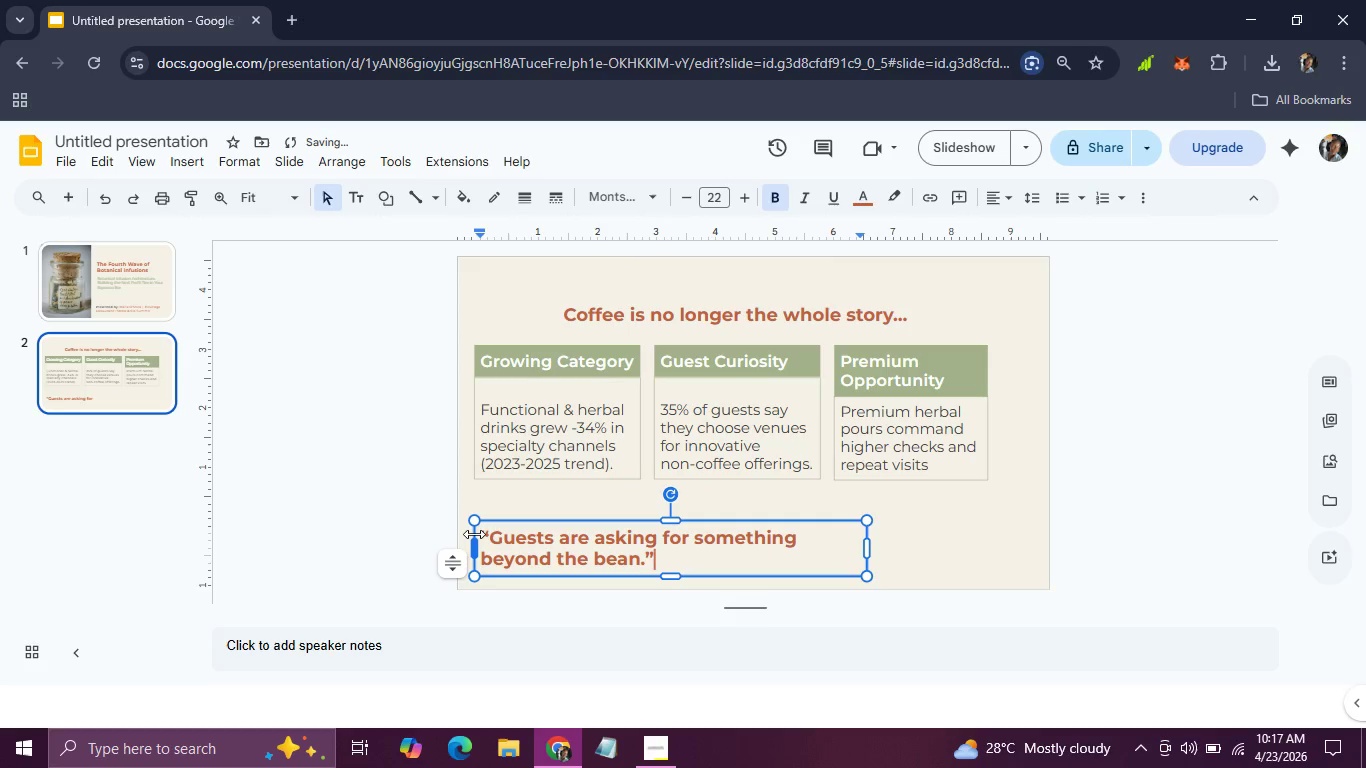 
left_click_drag(start_coordinate=[716, 557], to_coordinate=[480, 537])
 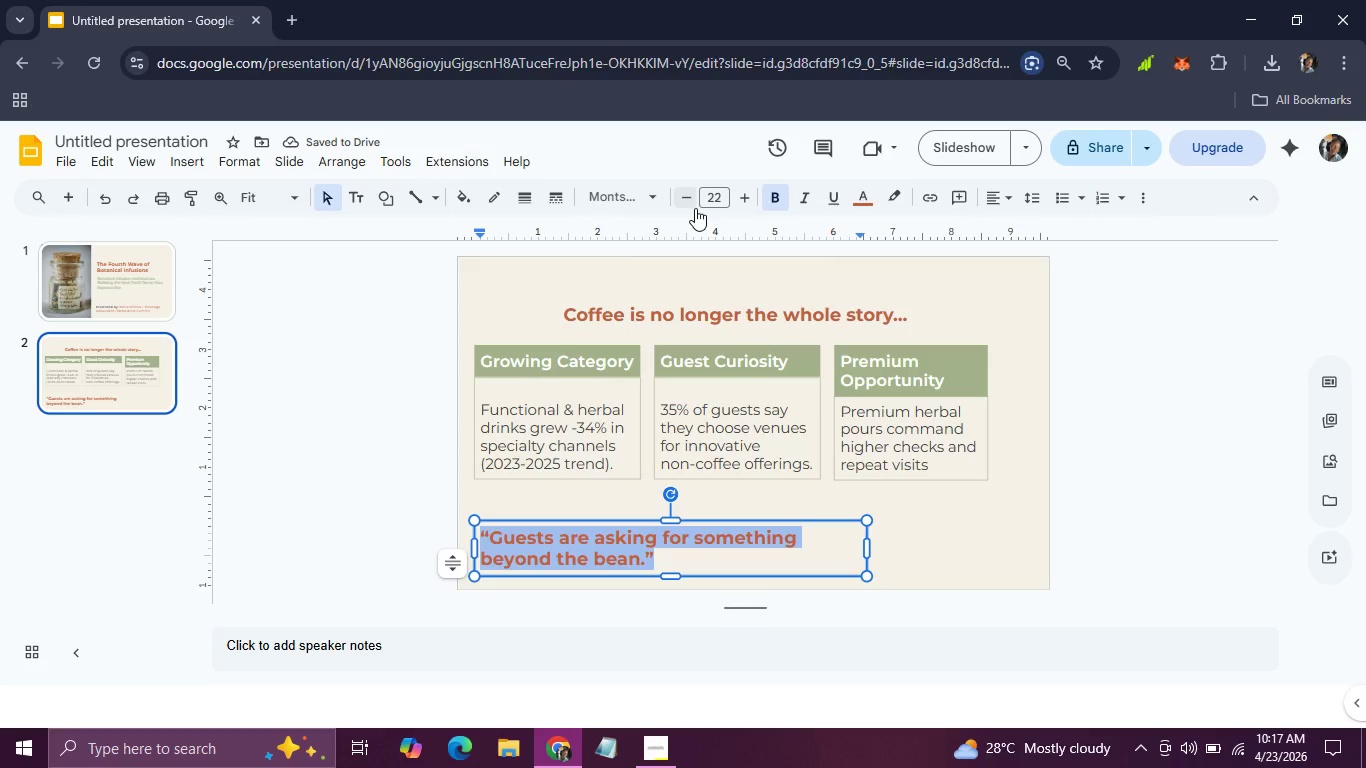 
double_click([695, 208])
 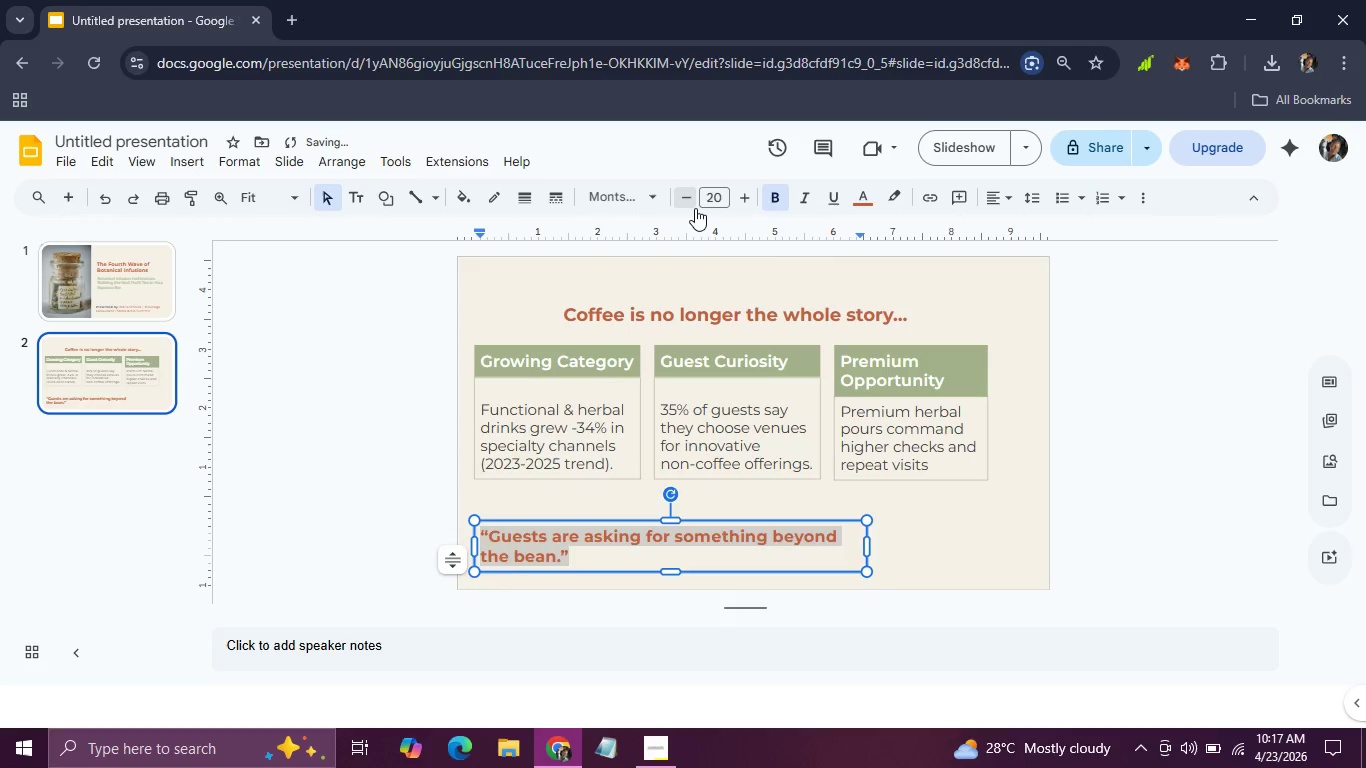 
triple_click([695, 208])
 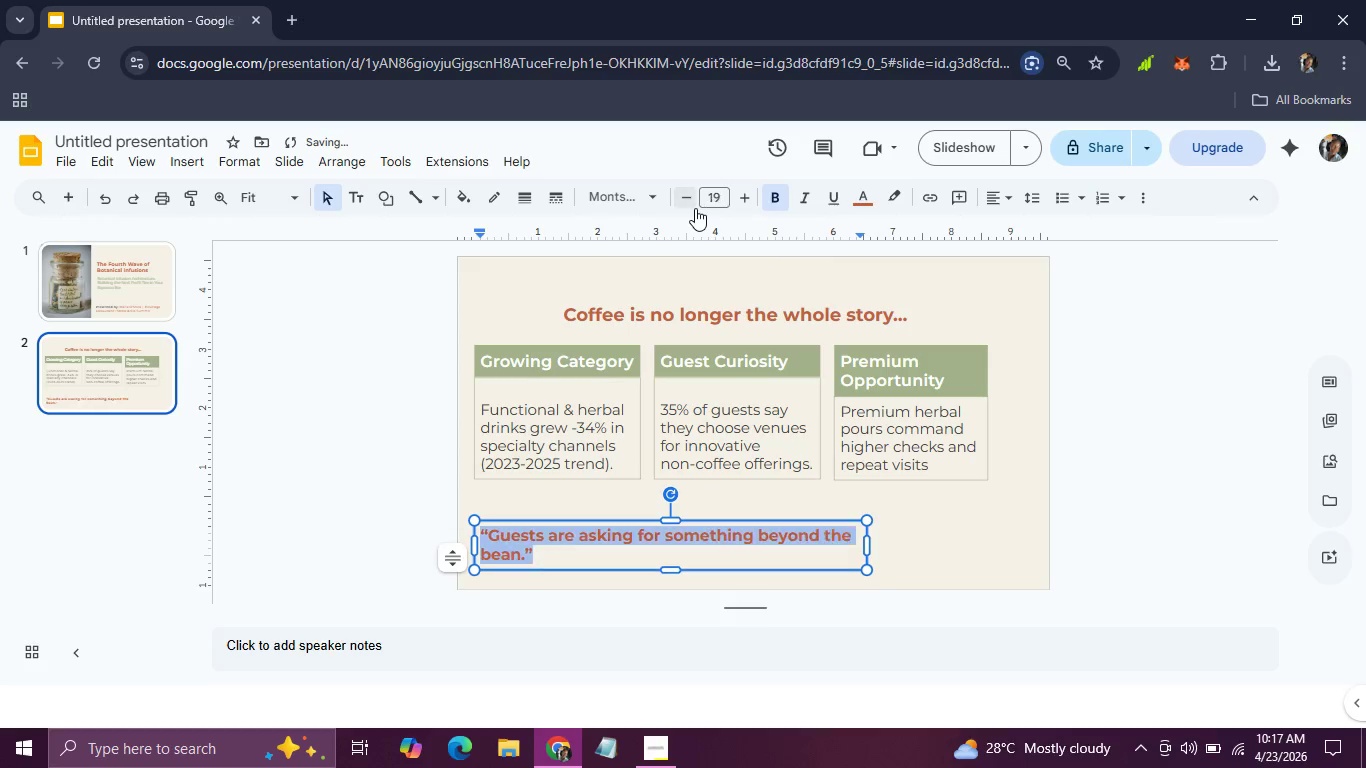 
triple_click([695, 208])
 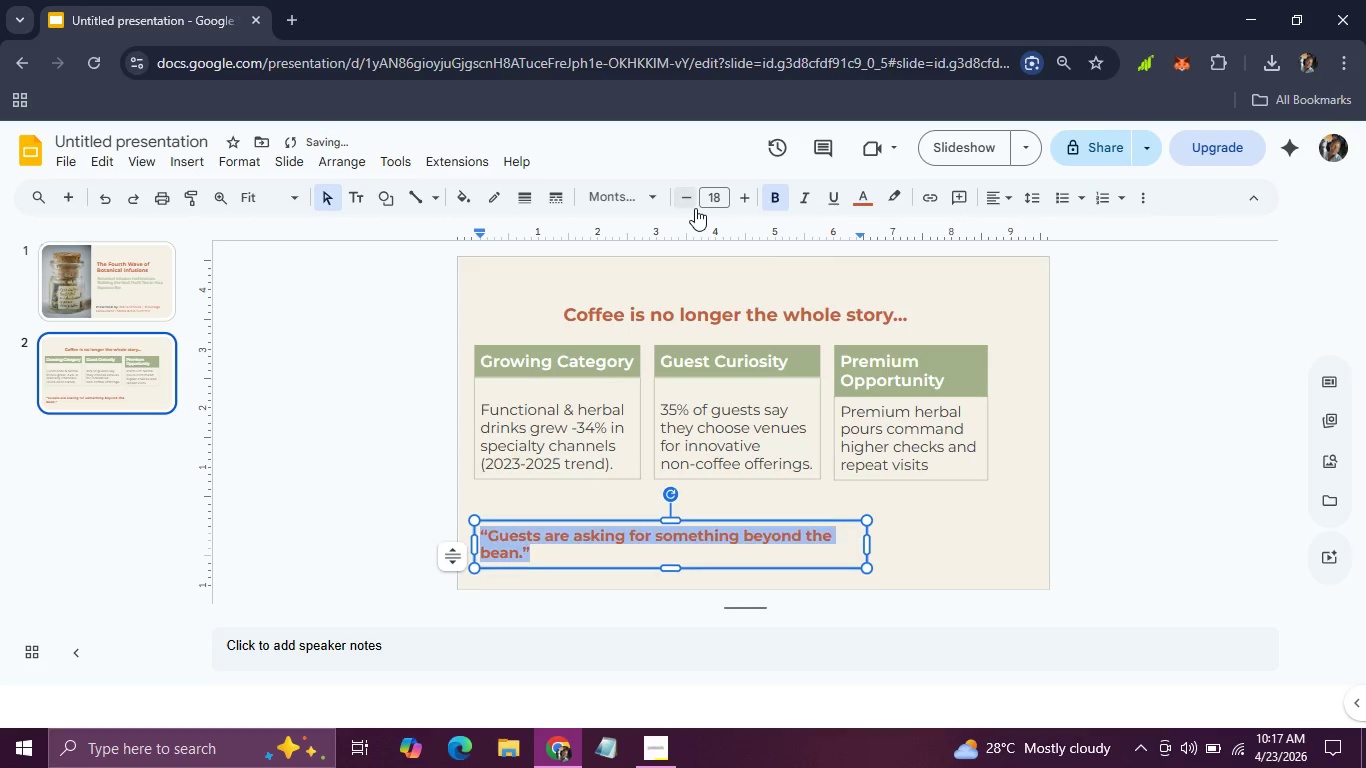 
triple_click([695, 208])
 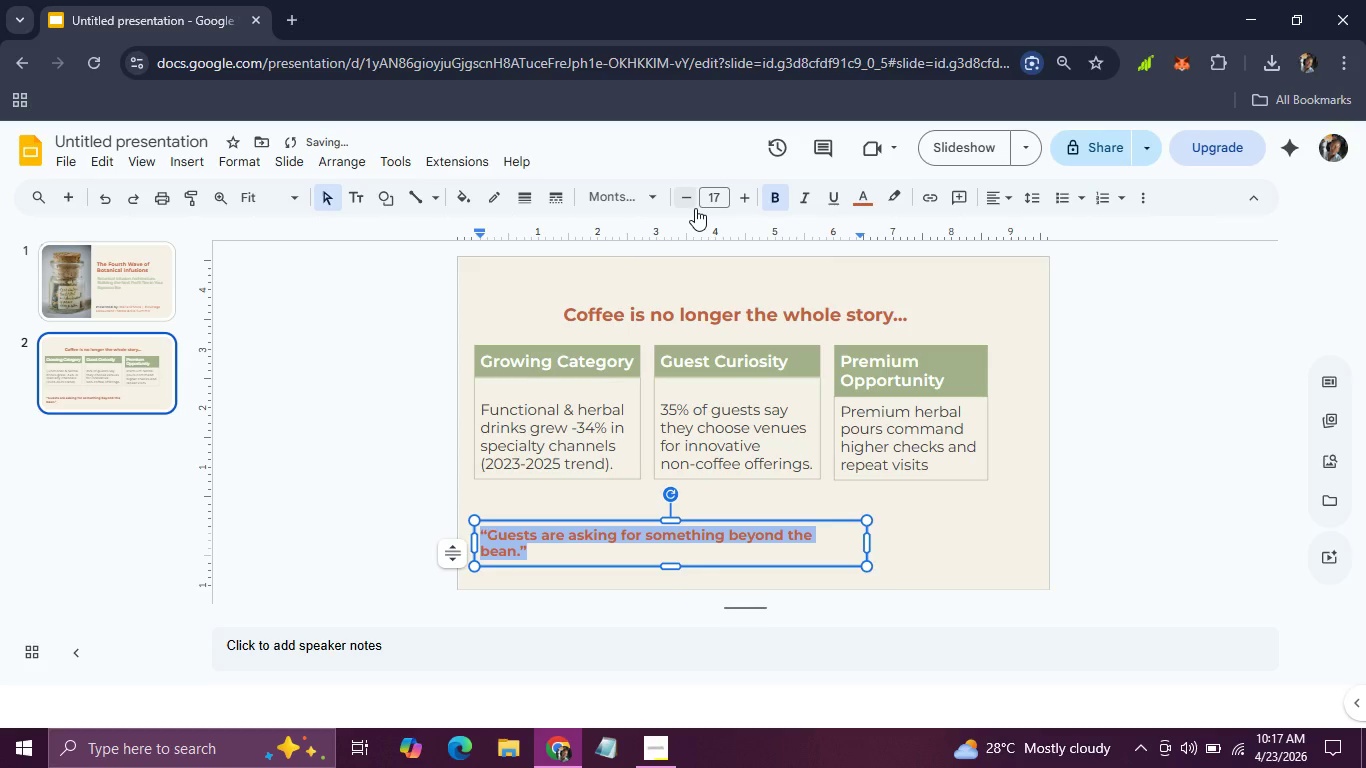 
left_click([695, 208])
 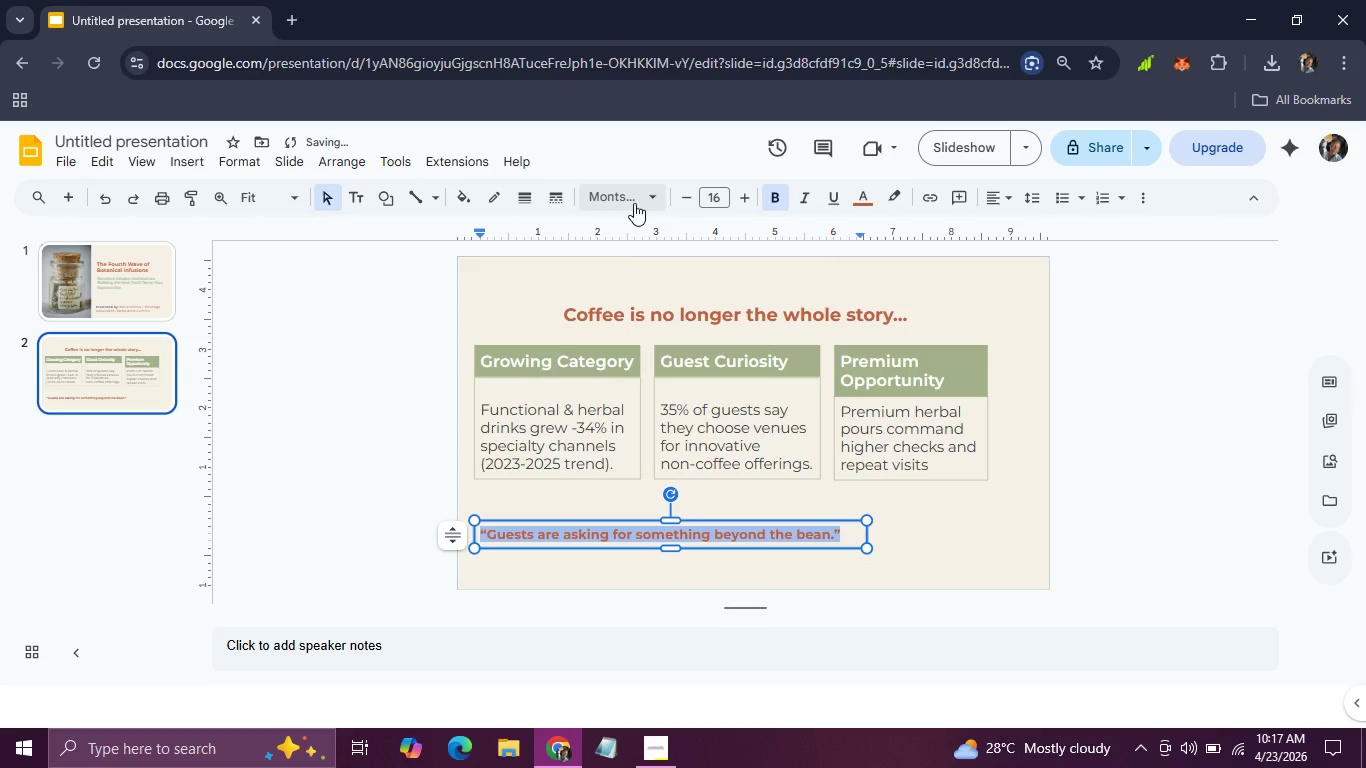 
left_click([634, 202])
 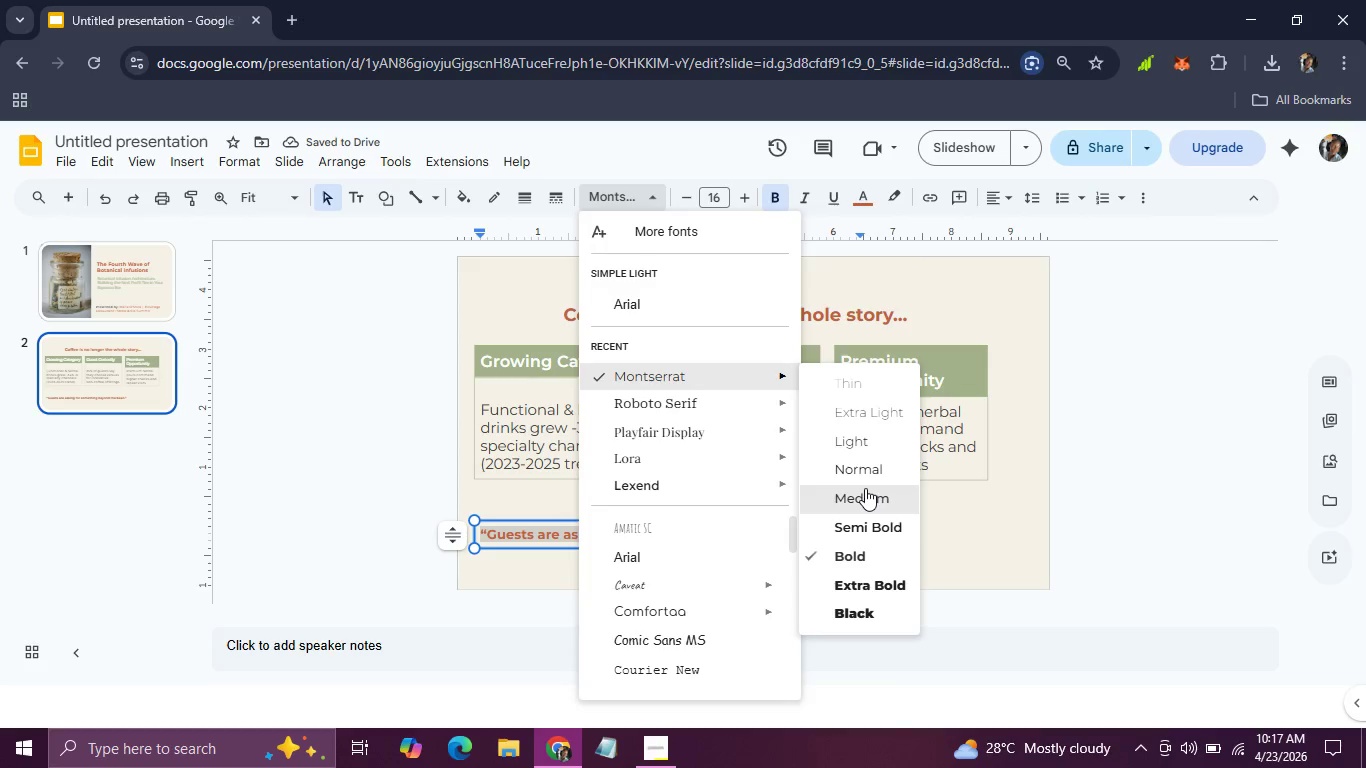 
left_click([866, 462])
 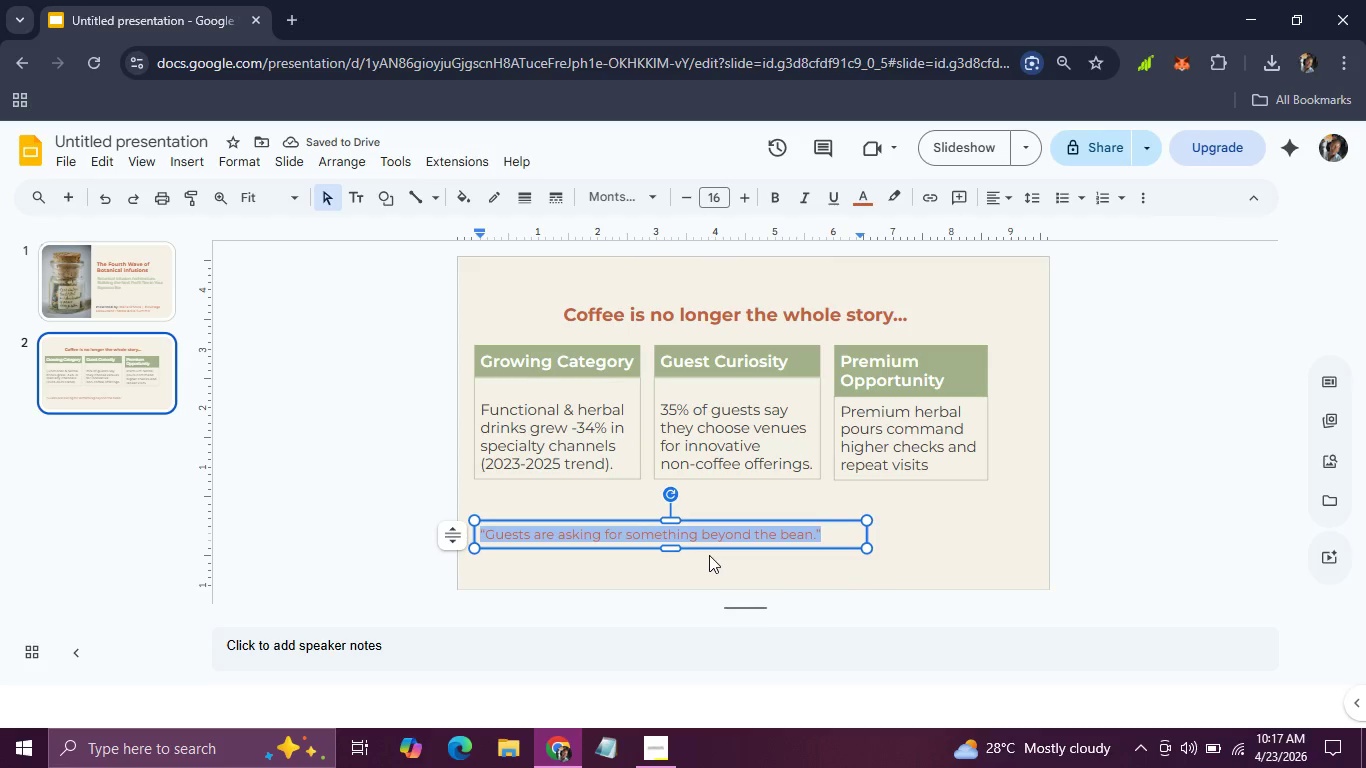 
left_click_drag(start_coordinate=[704, 544], to_coordinate=[704, 567])
 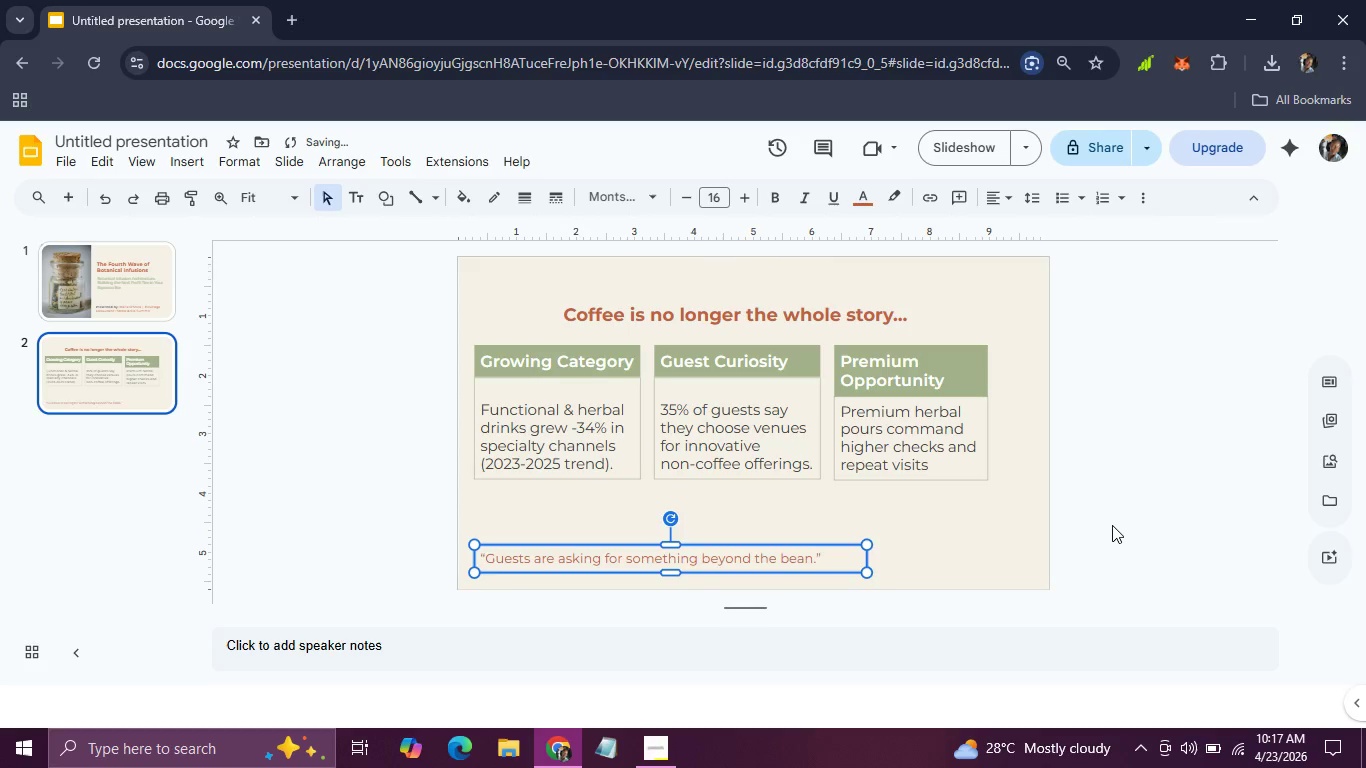 
left_click([1113, 525])
 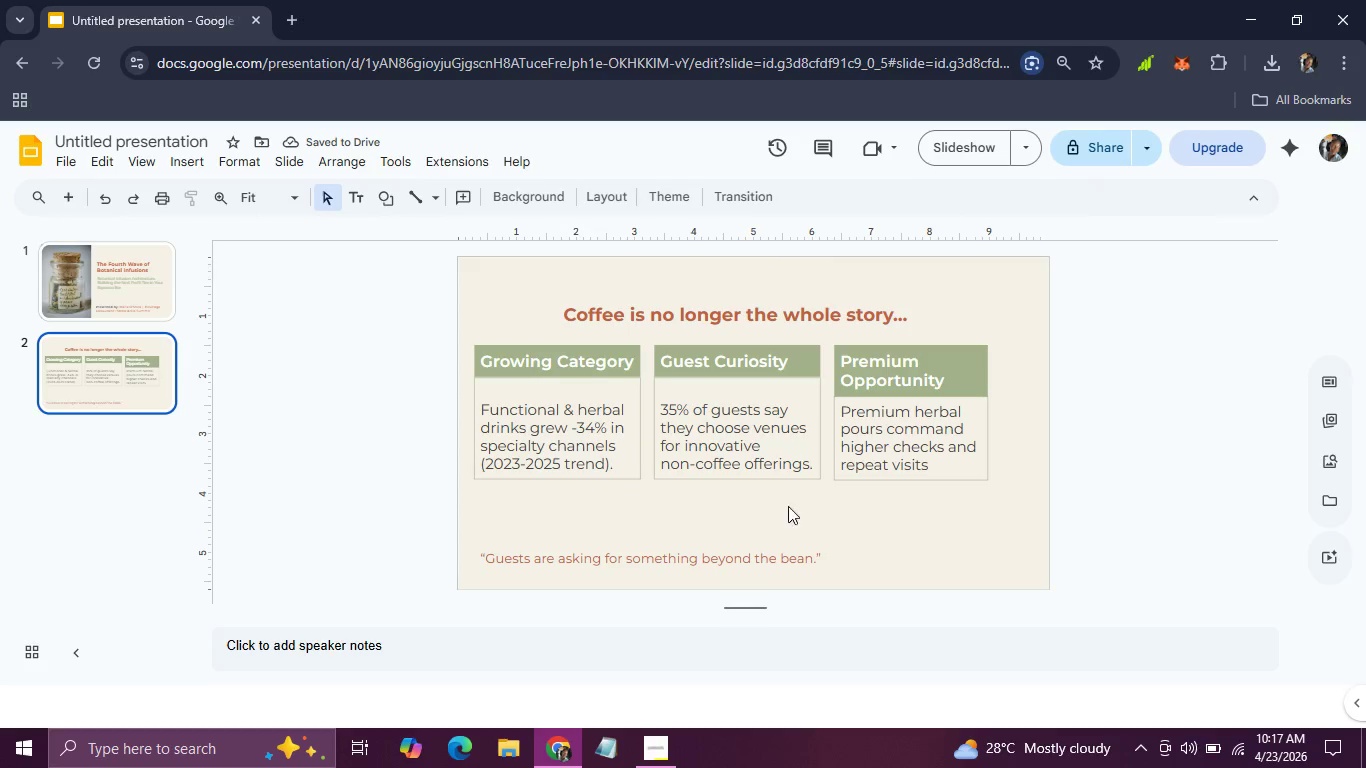 
left_click([137, 252])
 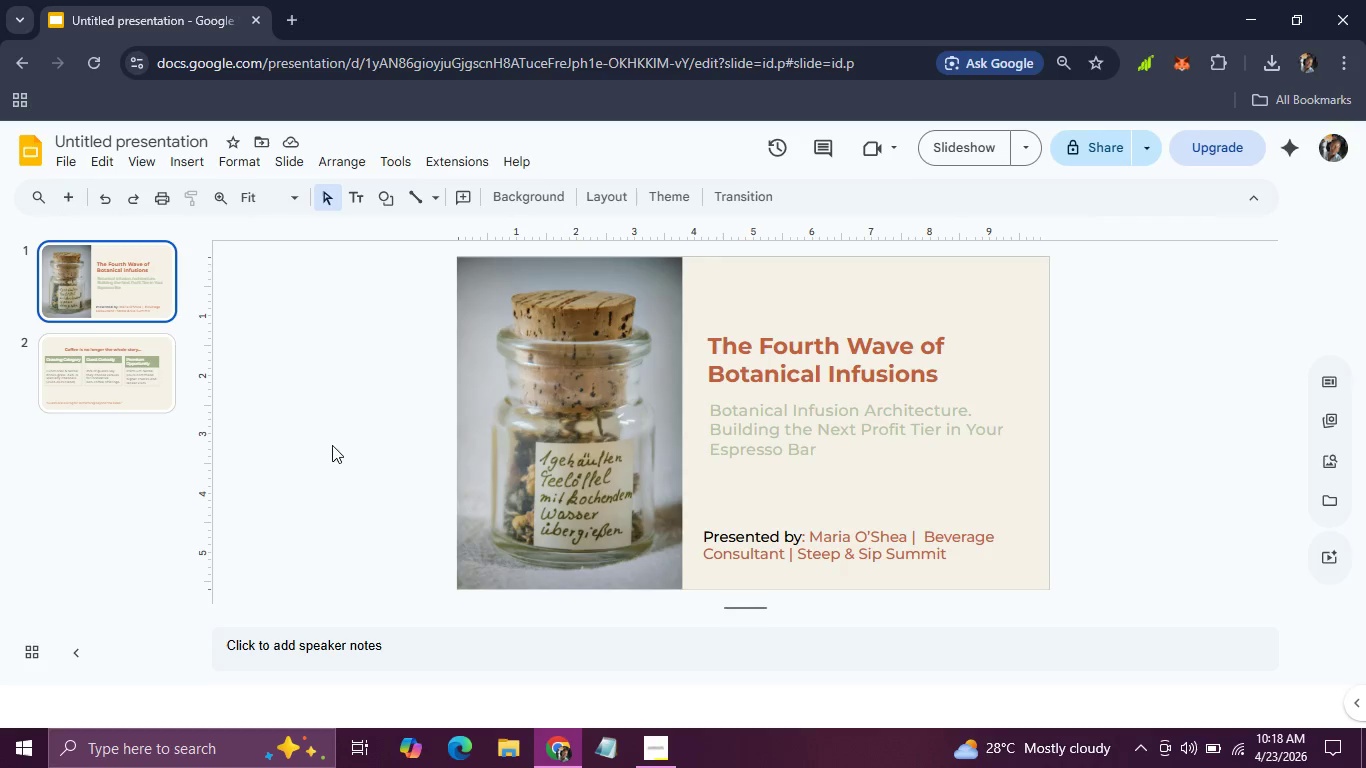 
left_click([775, 420])
 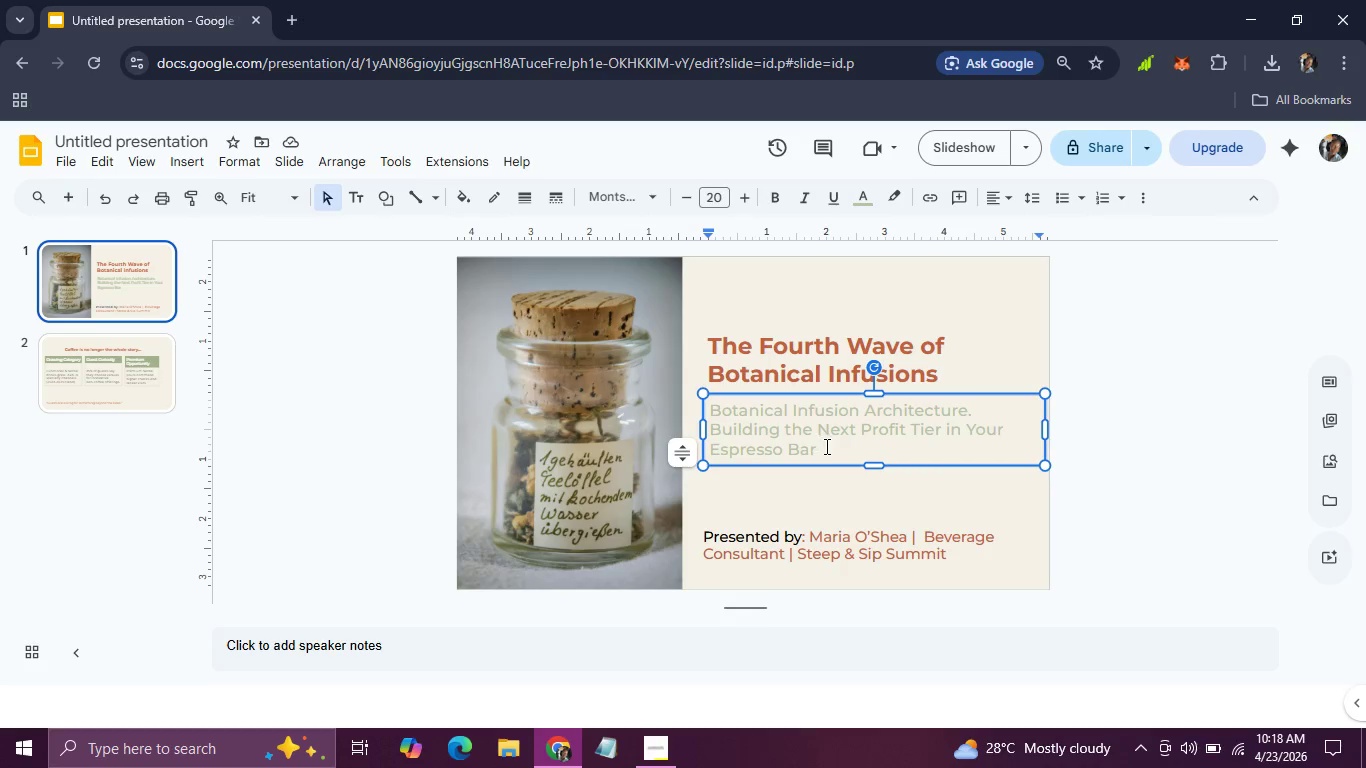 
left_click([825, 446])
 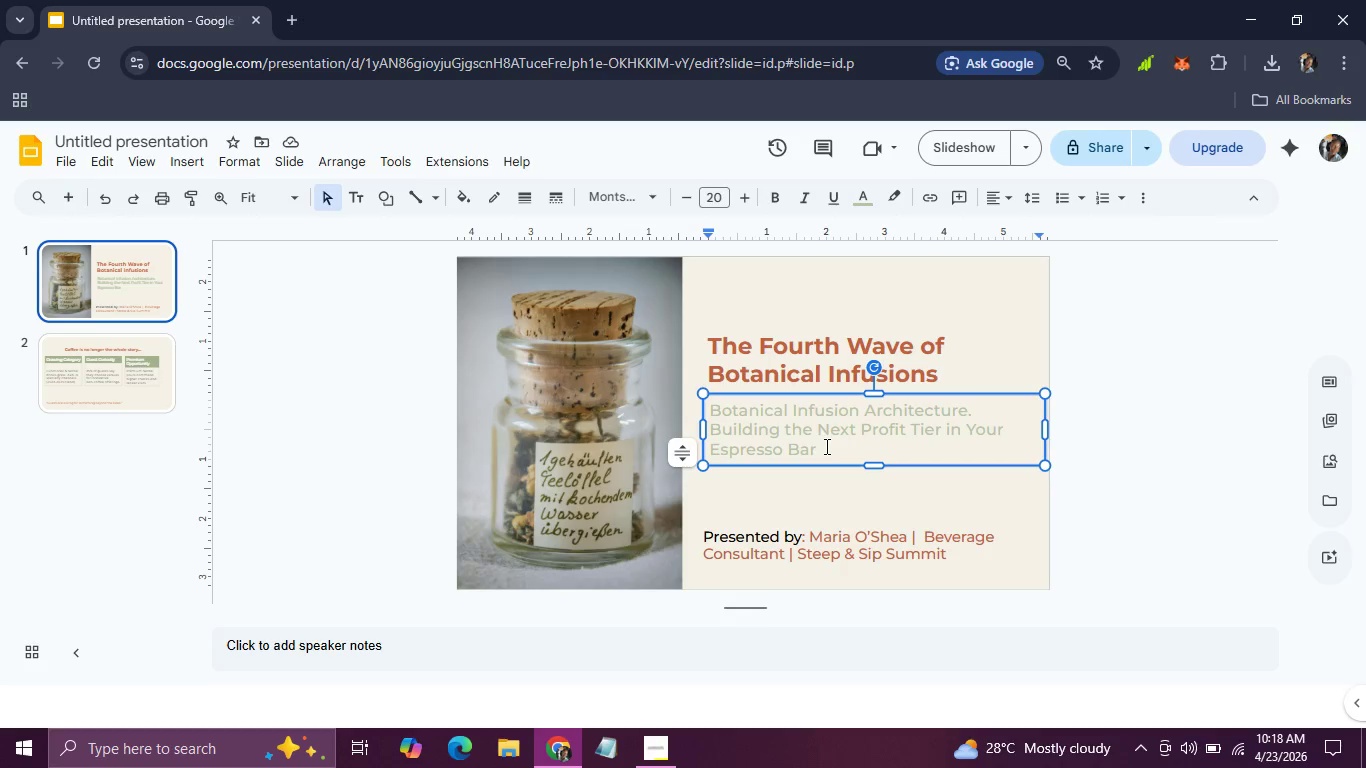 
key(Period)
 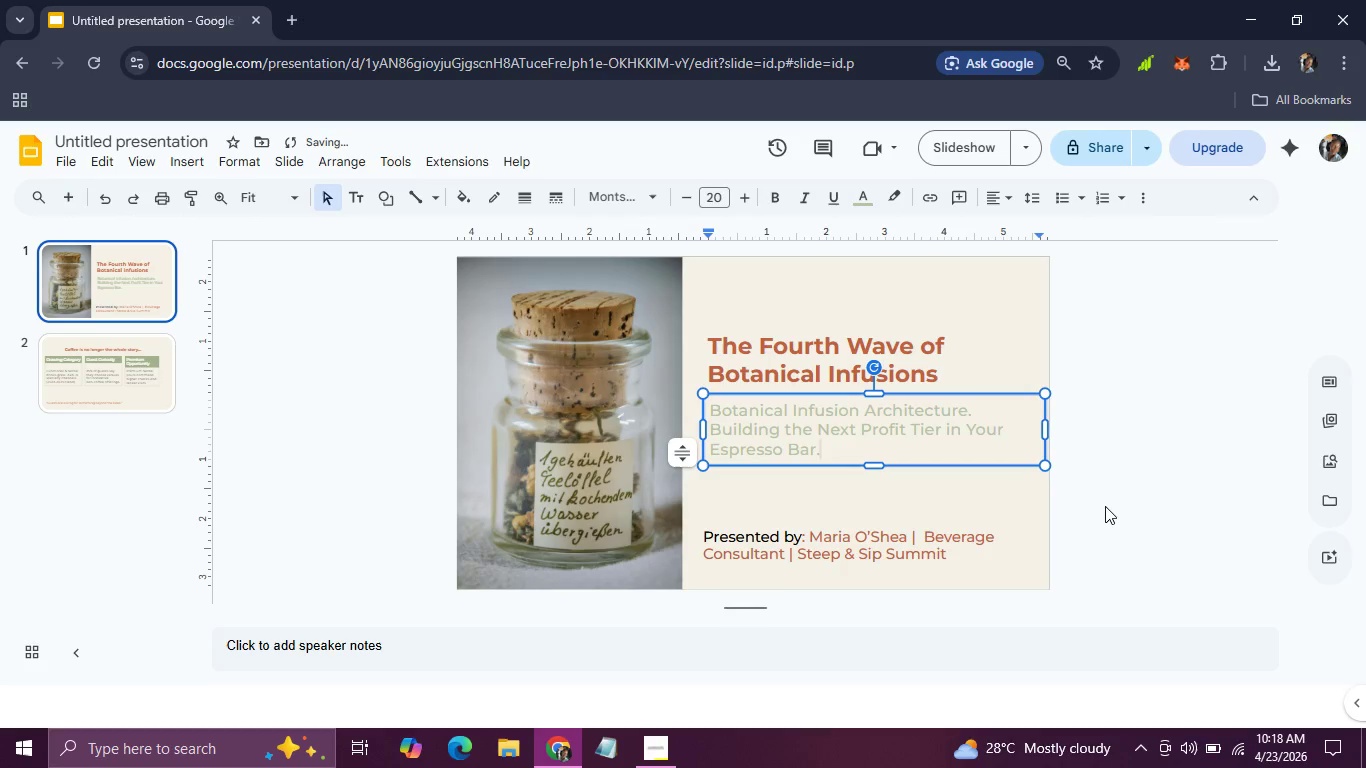 
left_click([1105, 506])
 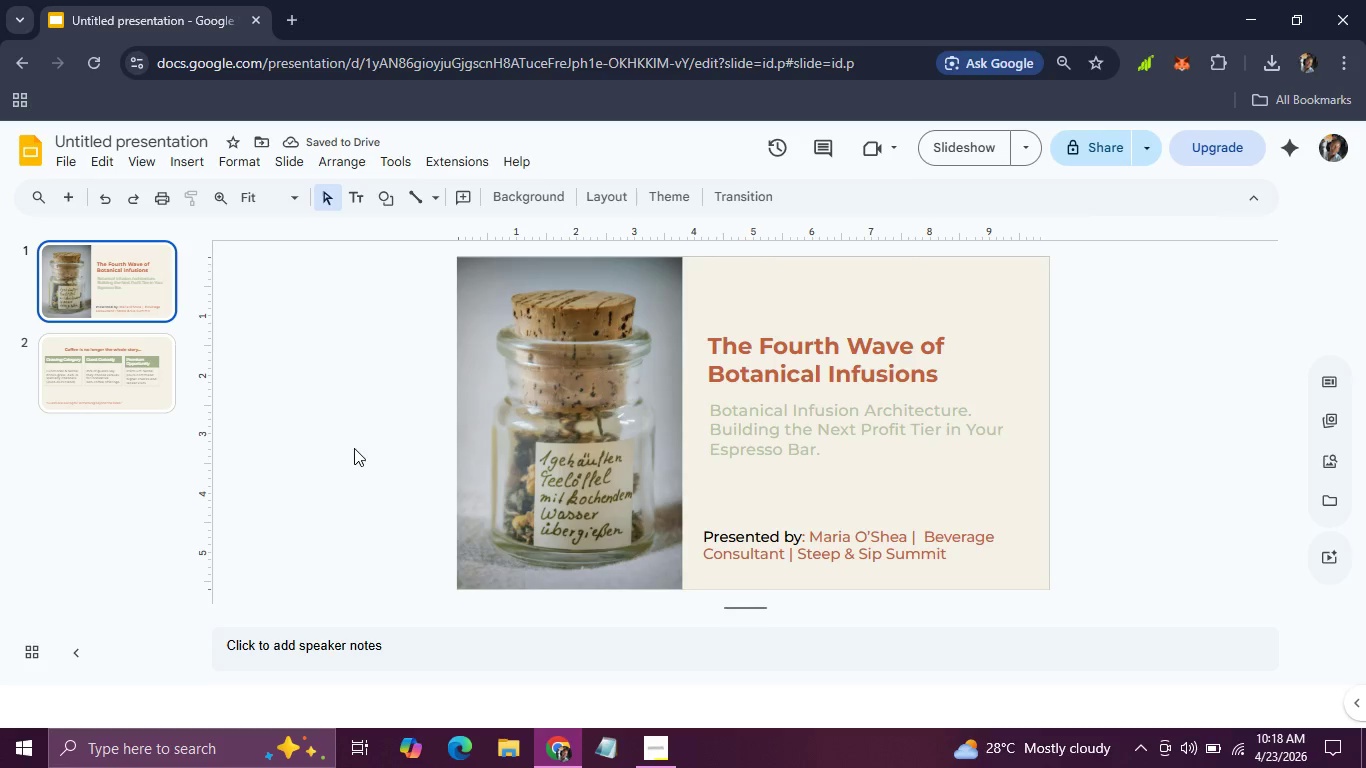 
left_click([117, 369])
 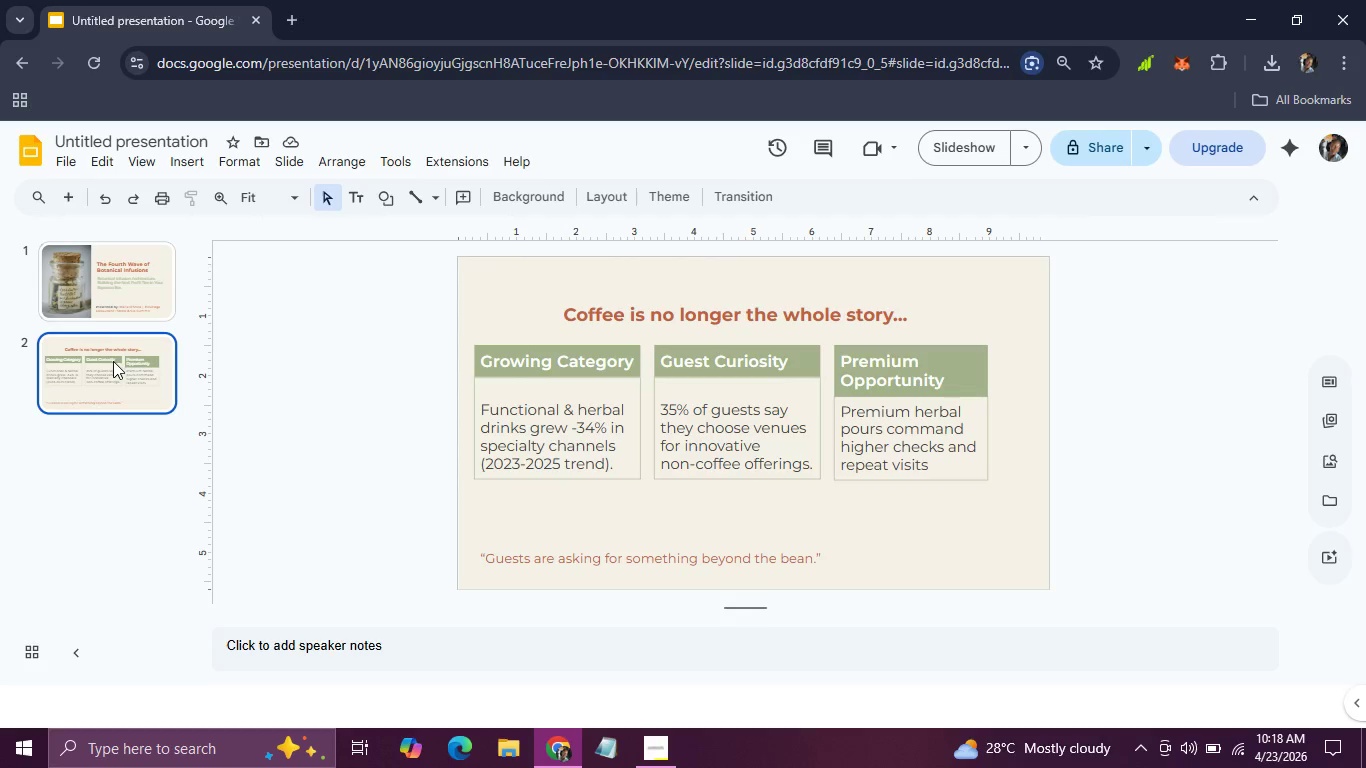 
left_click([63, 204])
 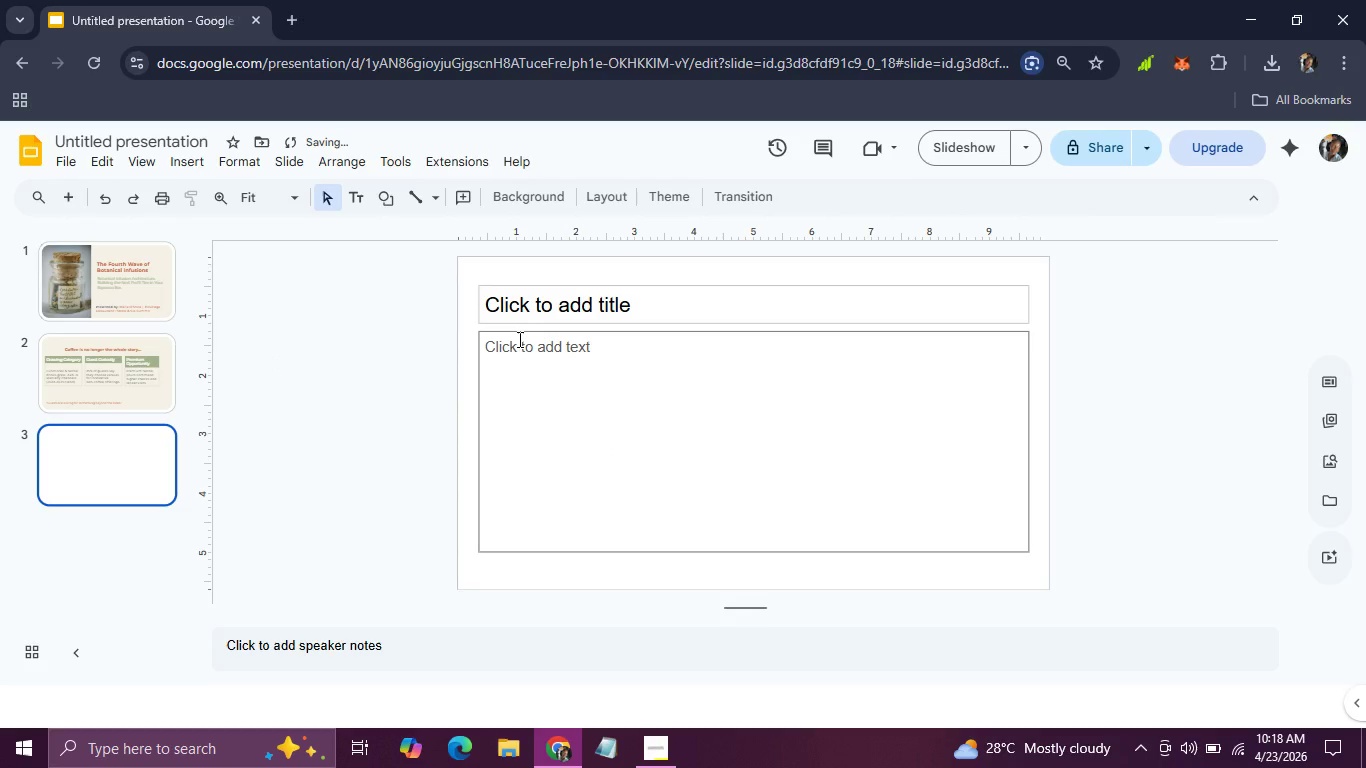 
left_click([518, 339])
 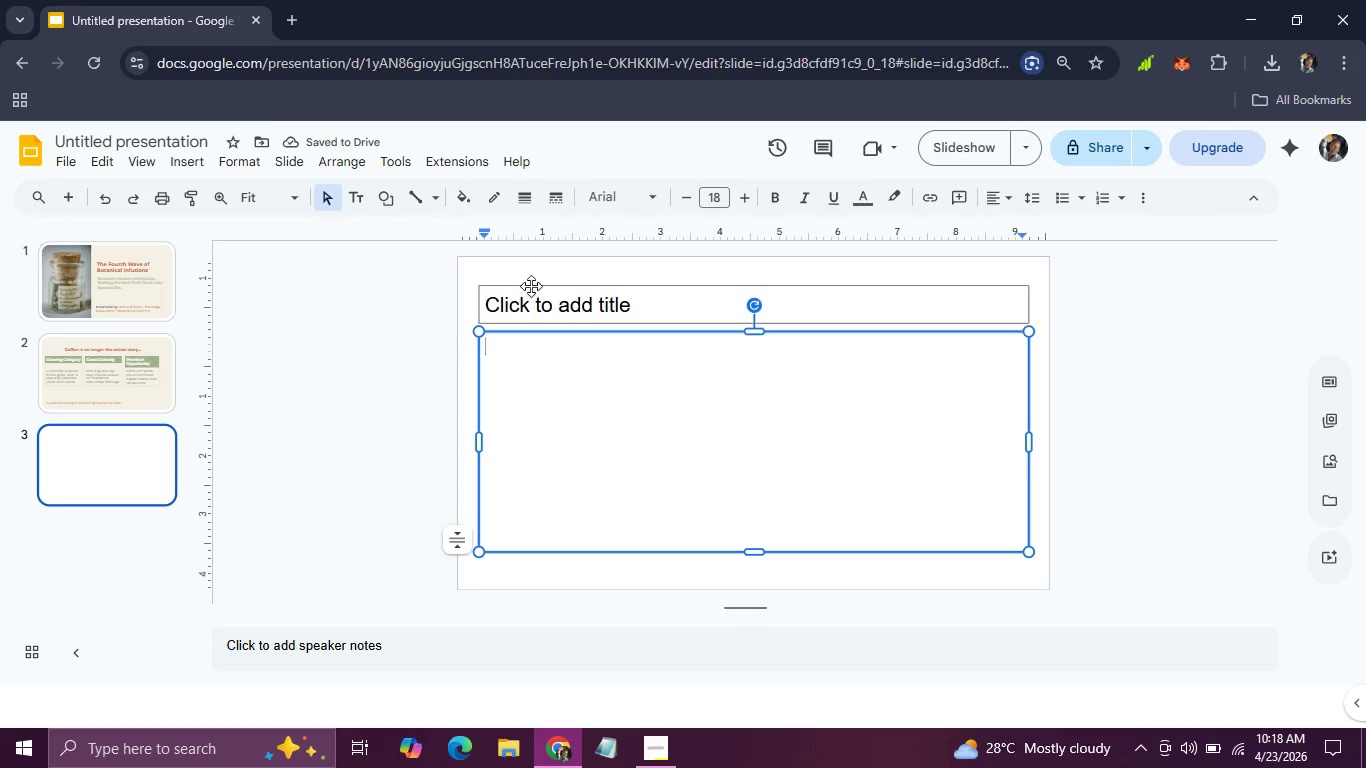 
hold_key(key=ShiftLeft, duration=0.83)
left_click([531, 286])
 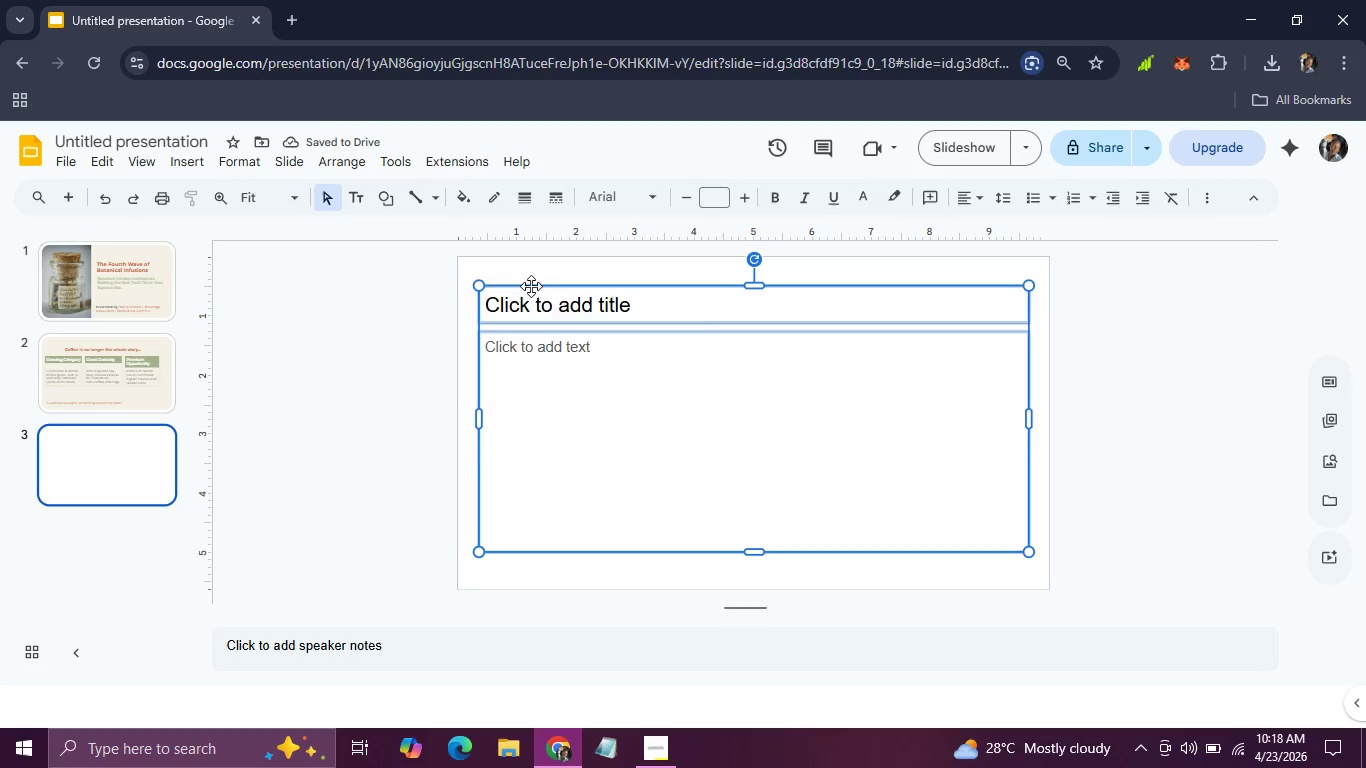 
key(Backspace)
 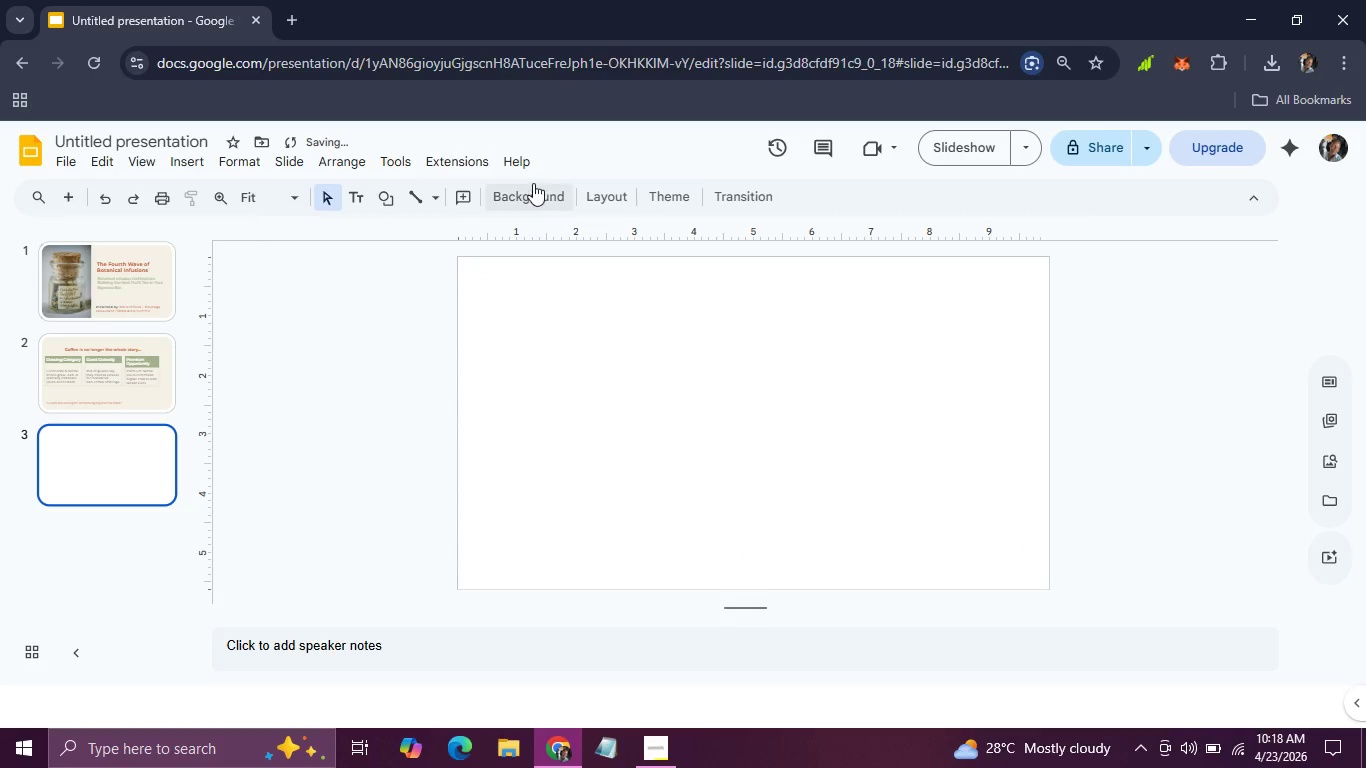 
left_click([533, 183])
 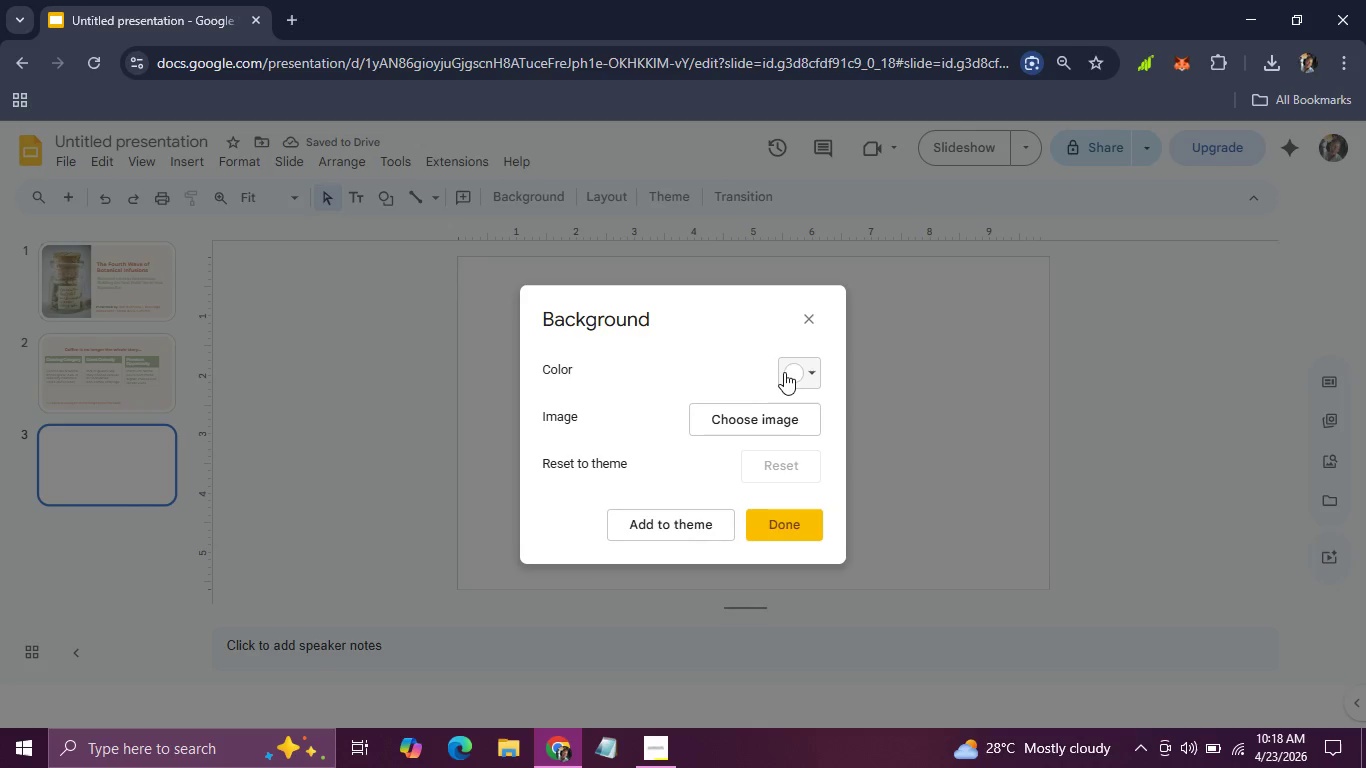 
left_click([790, 372])
 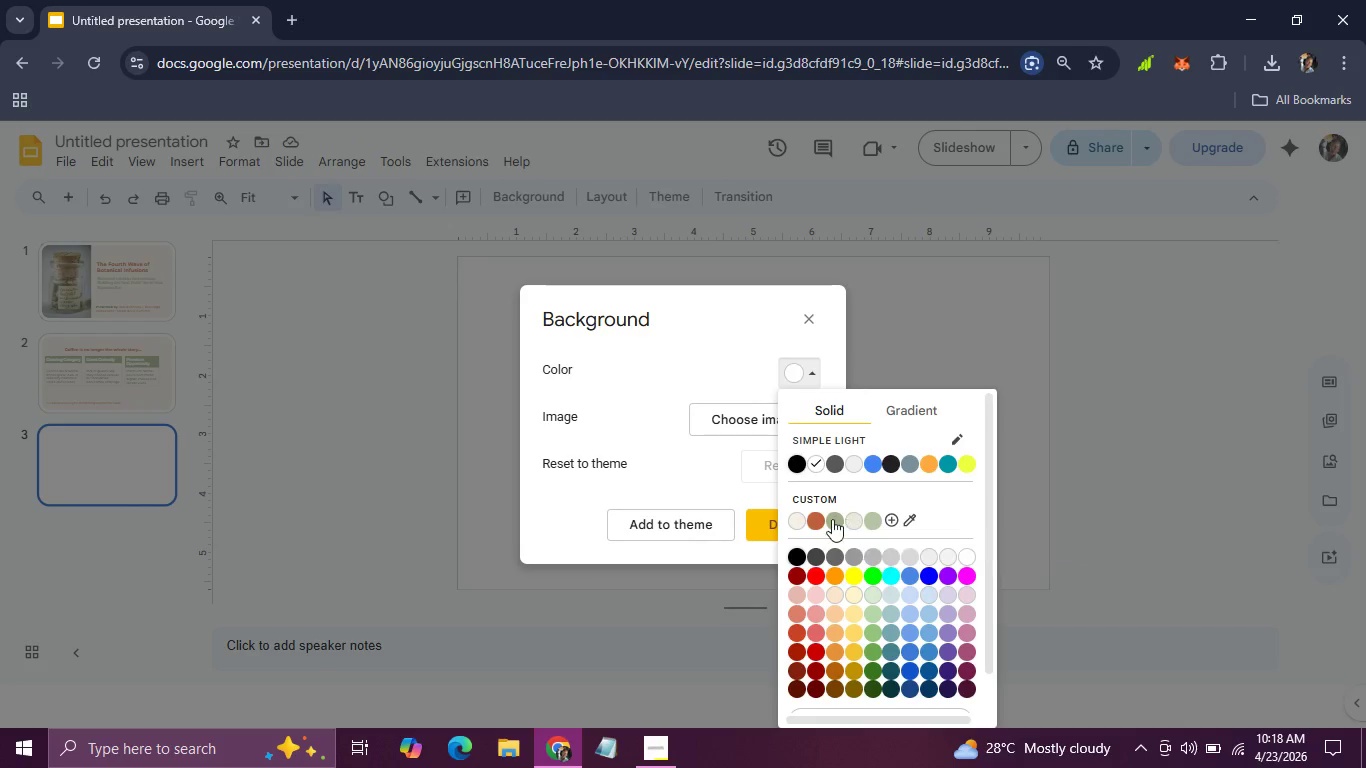 
wait(6.53)
 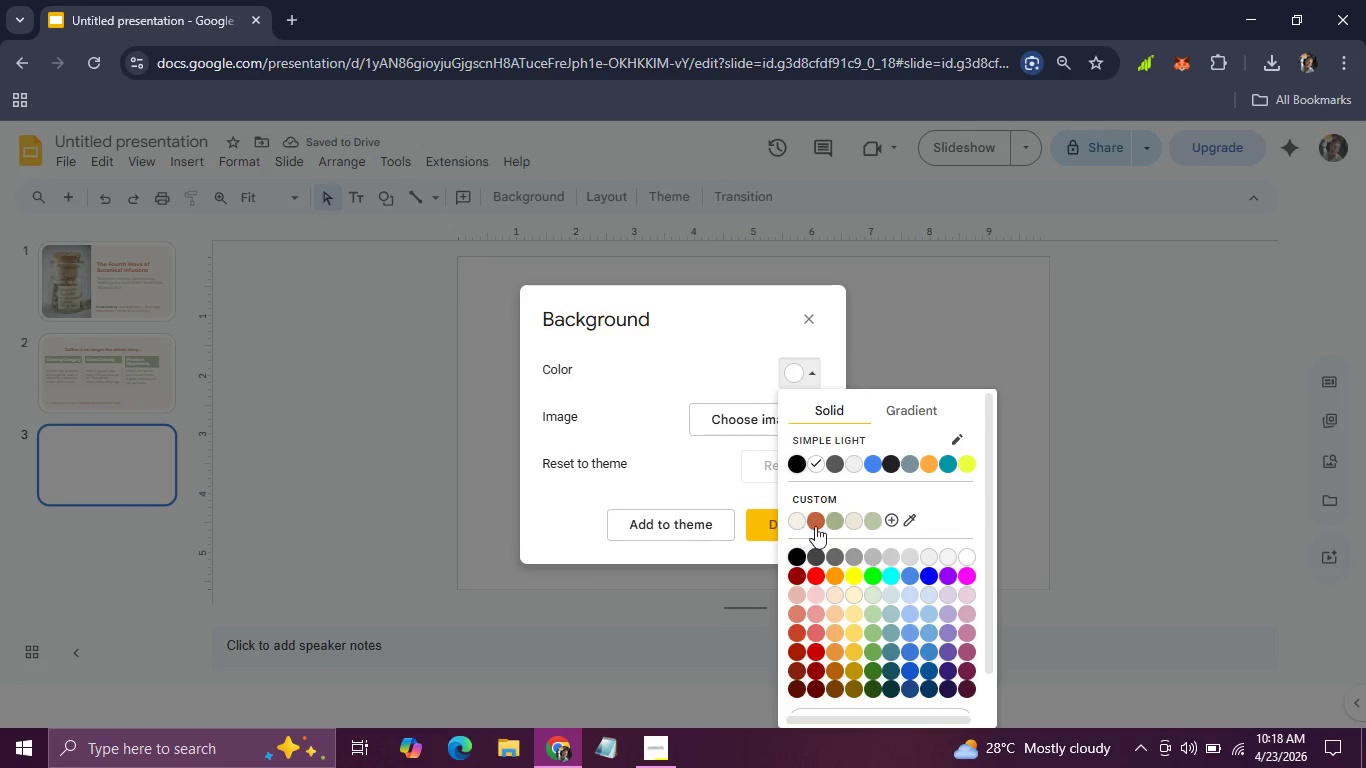 
left_click([799, 519])
 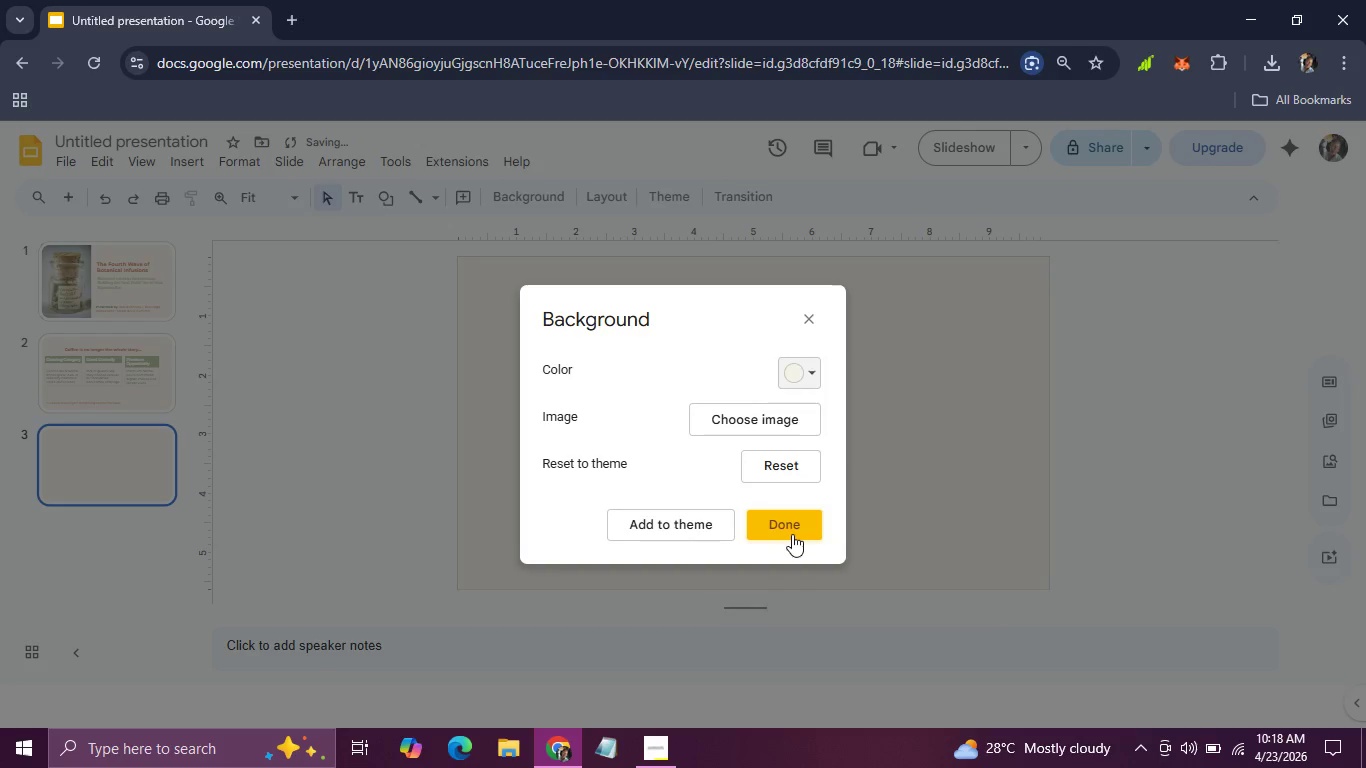 
left_click([792, 534])
 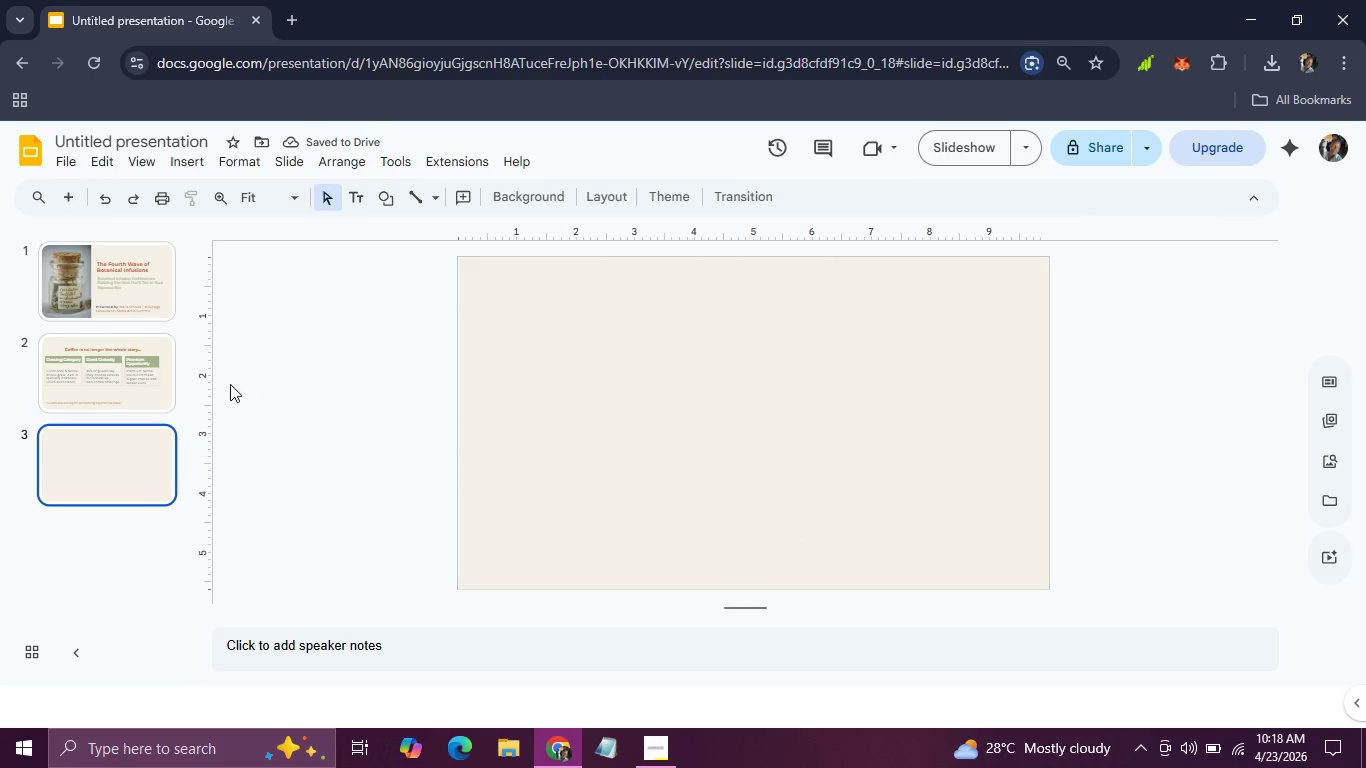 
left_click([130, 356])
 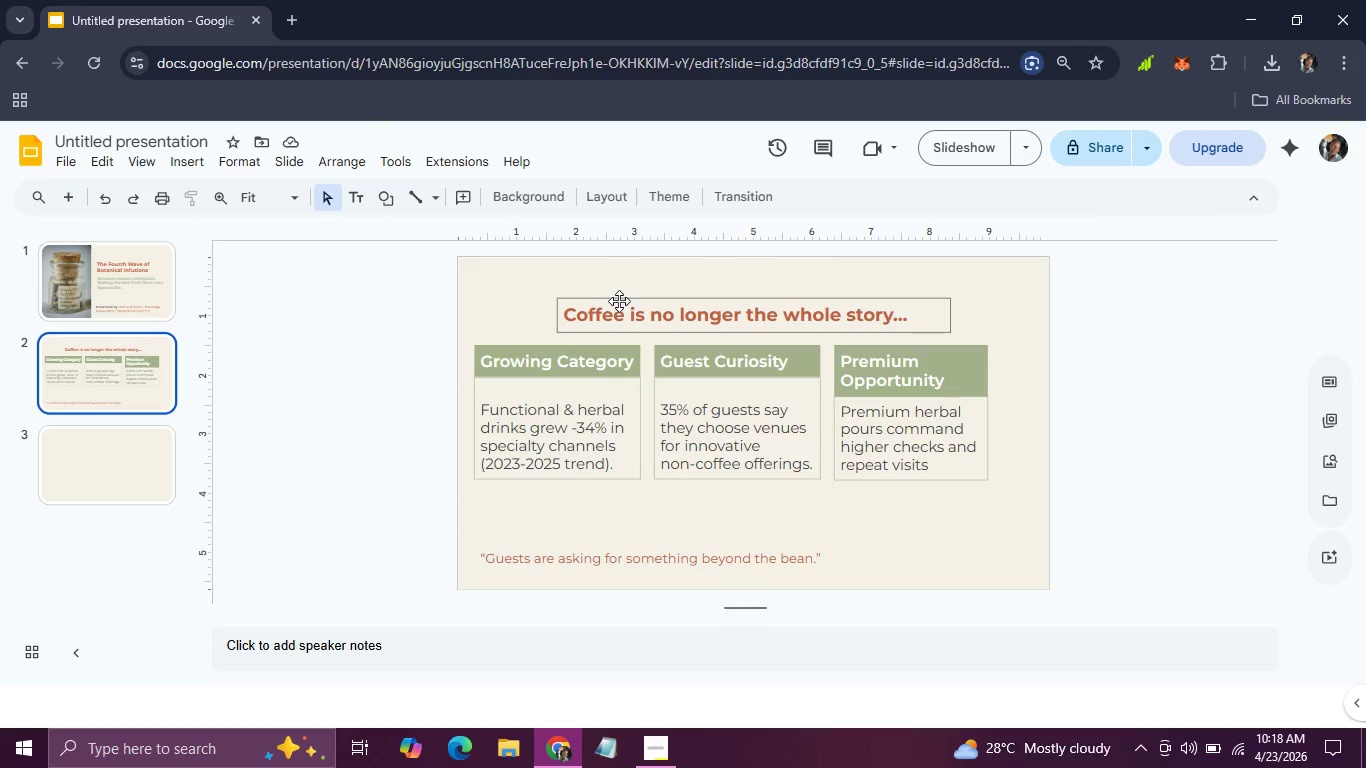 
left_click([619, 302])
 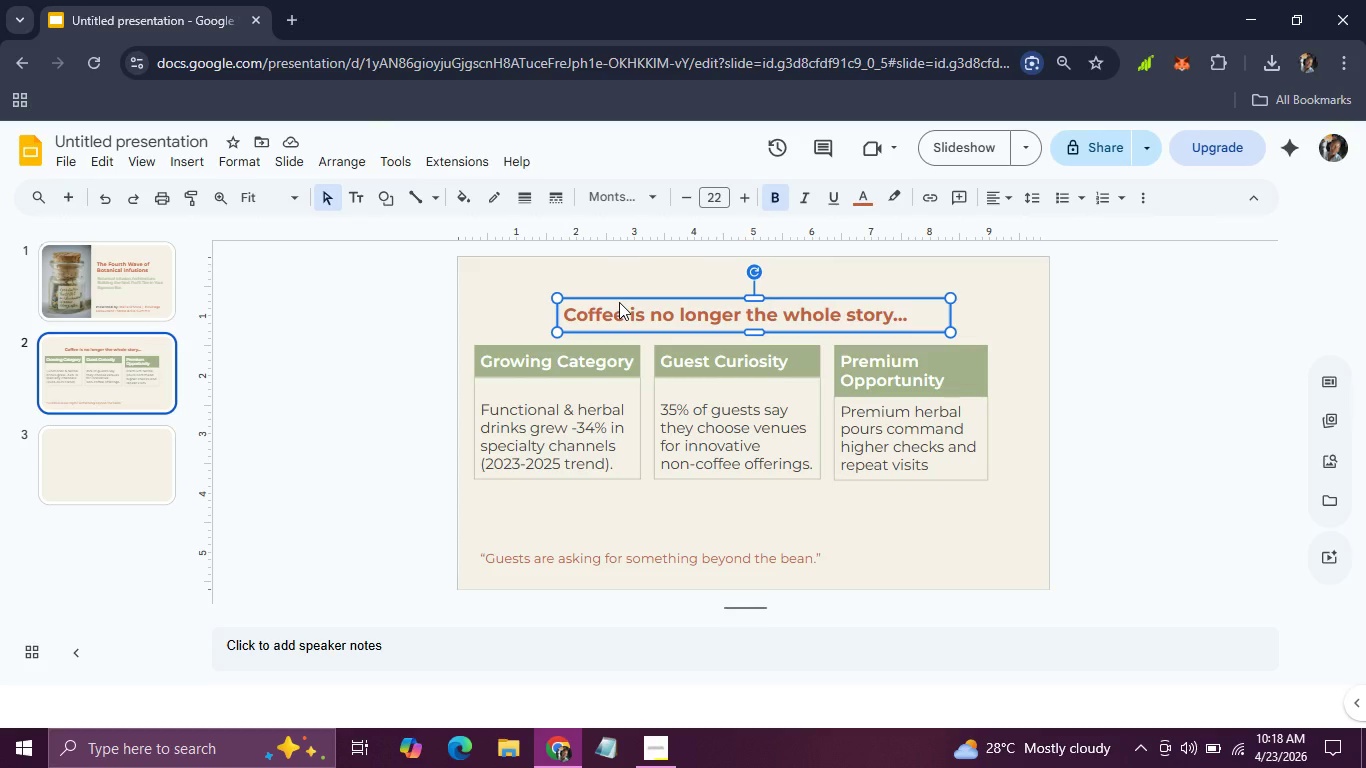 
key(Control+C)
 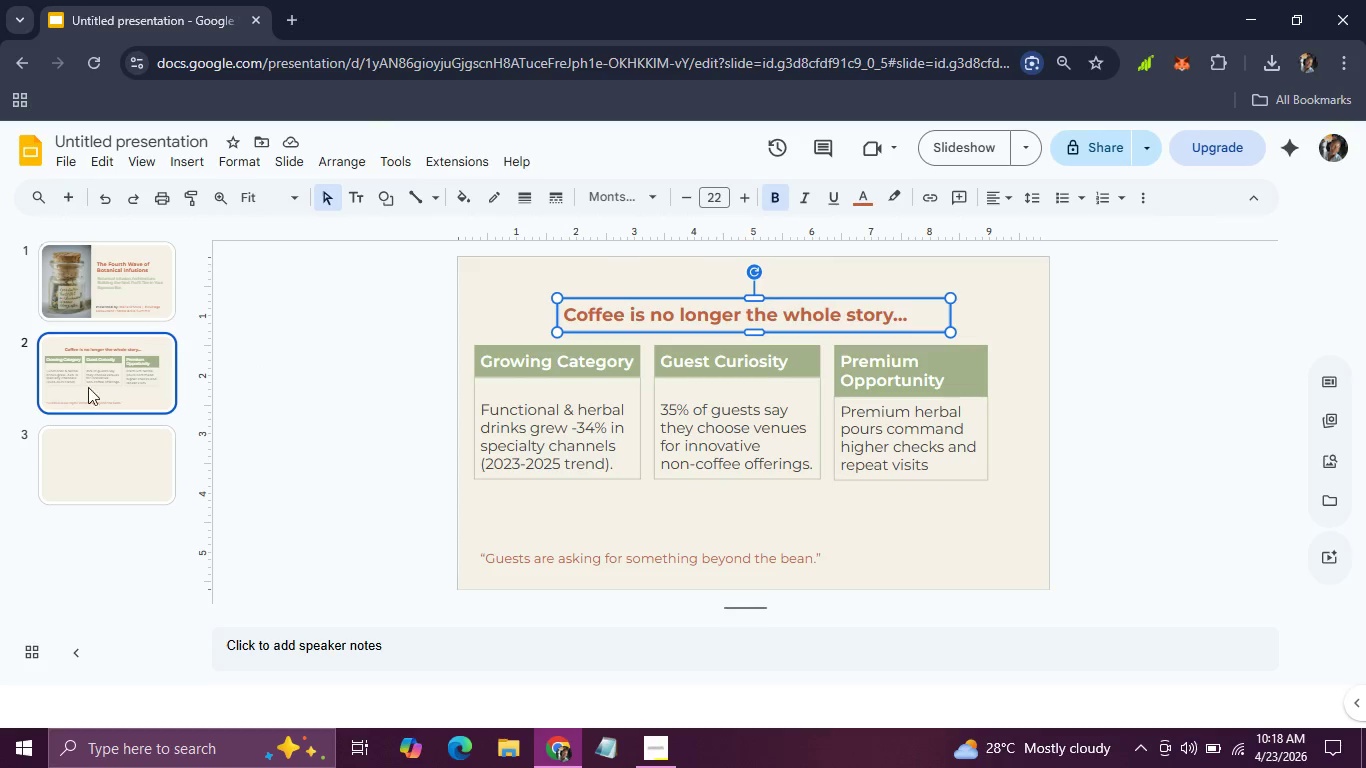 
left_click([121, 440])
 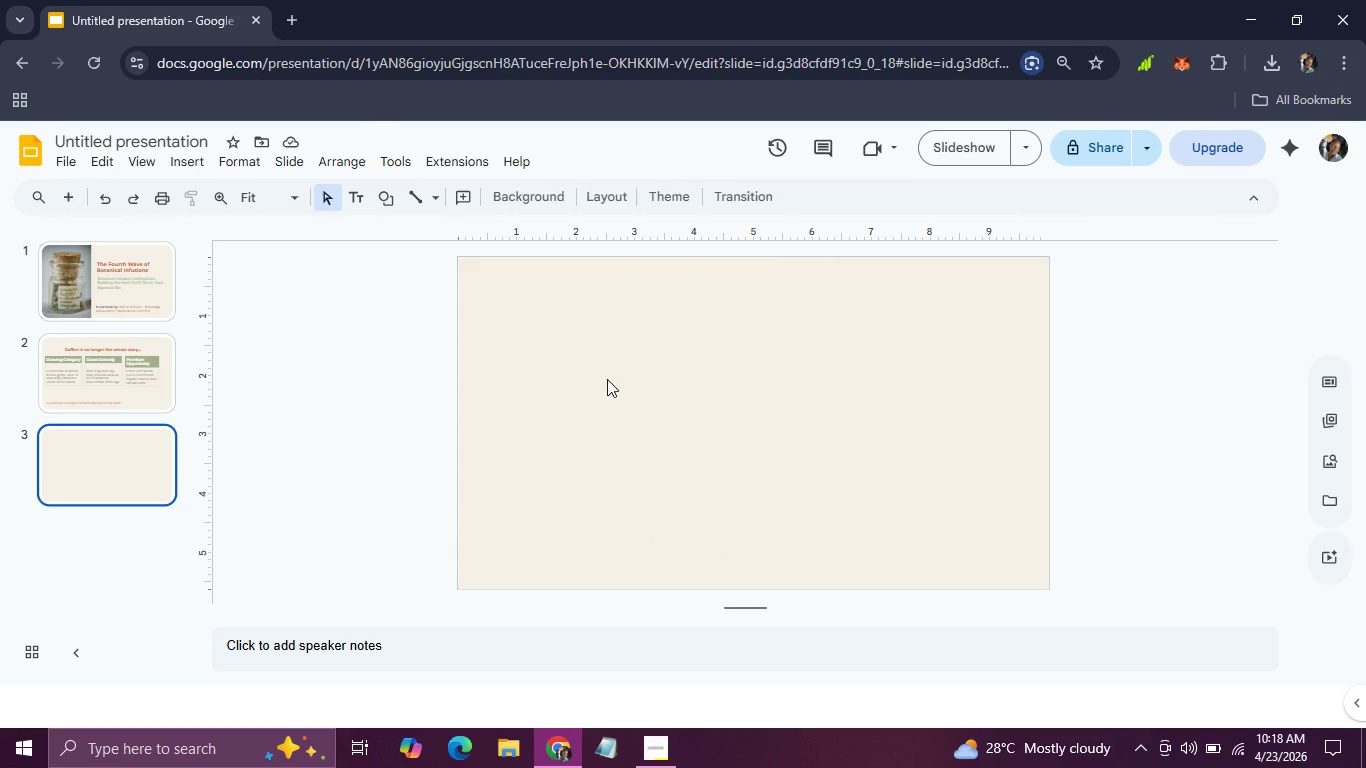 
key(Control+V)
 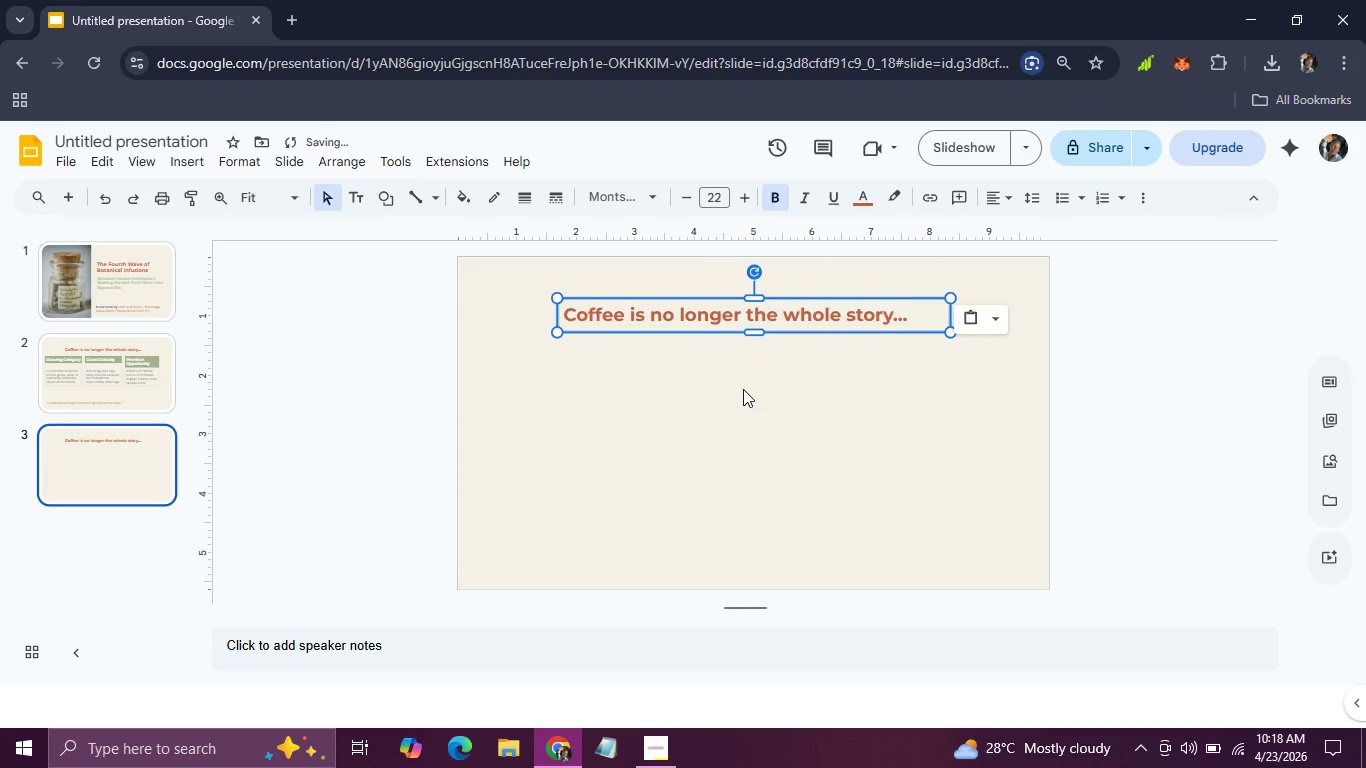 
hold_key(key=AltLeft, duration=0.33)
 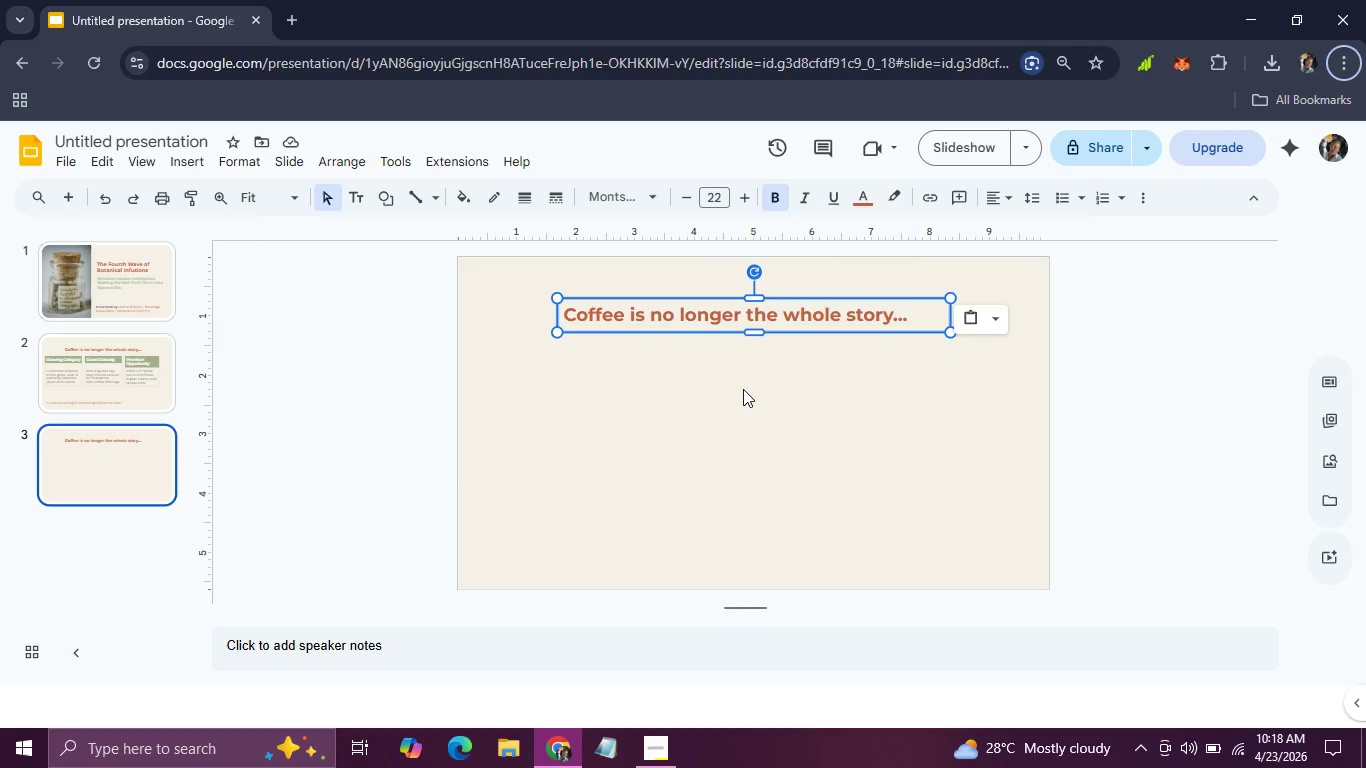 
wait(18.8)
 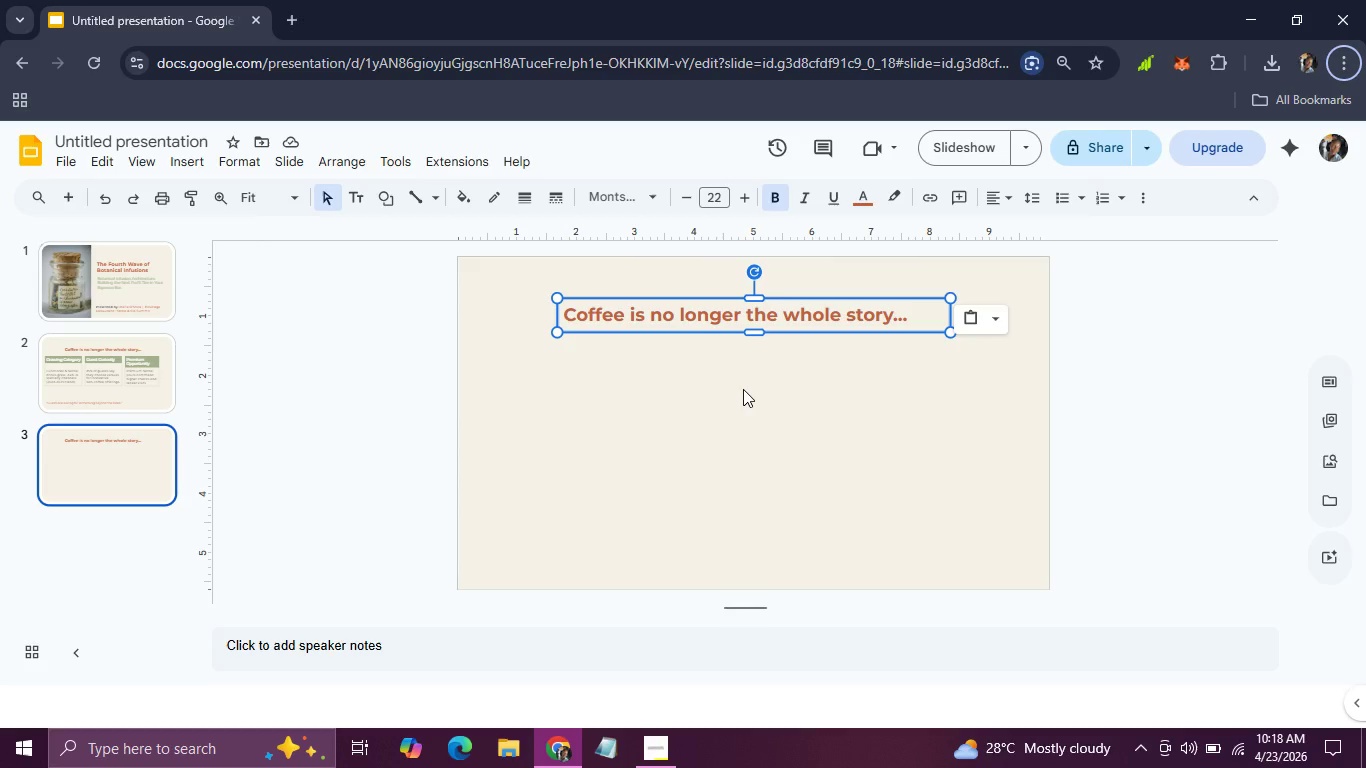 
double_click([916, 316])
 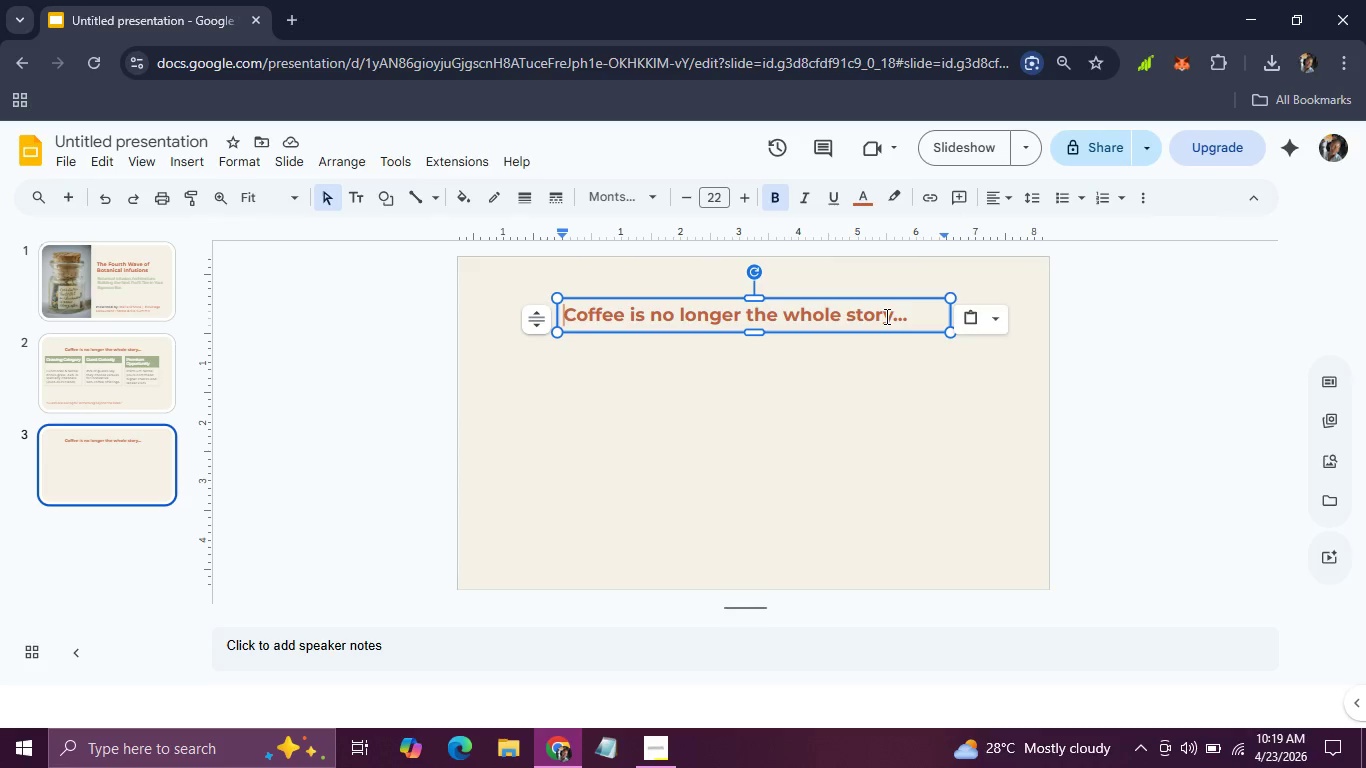 
left_click([885, 316])
 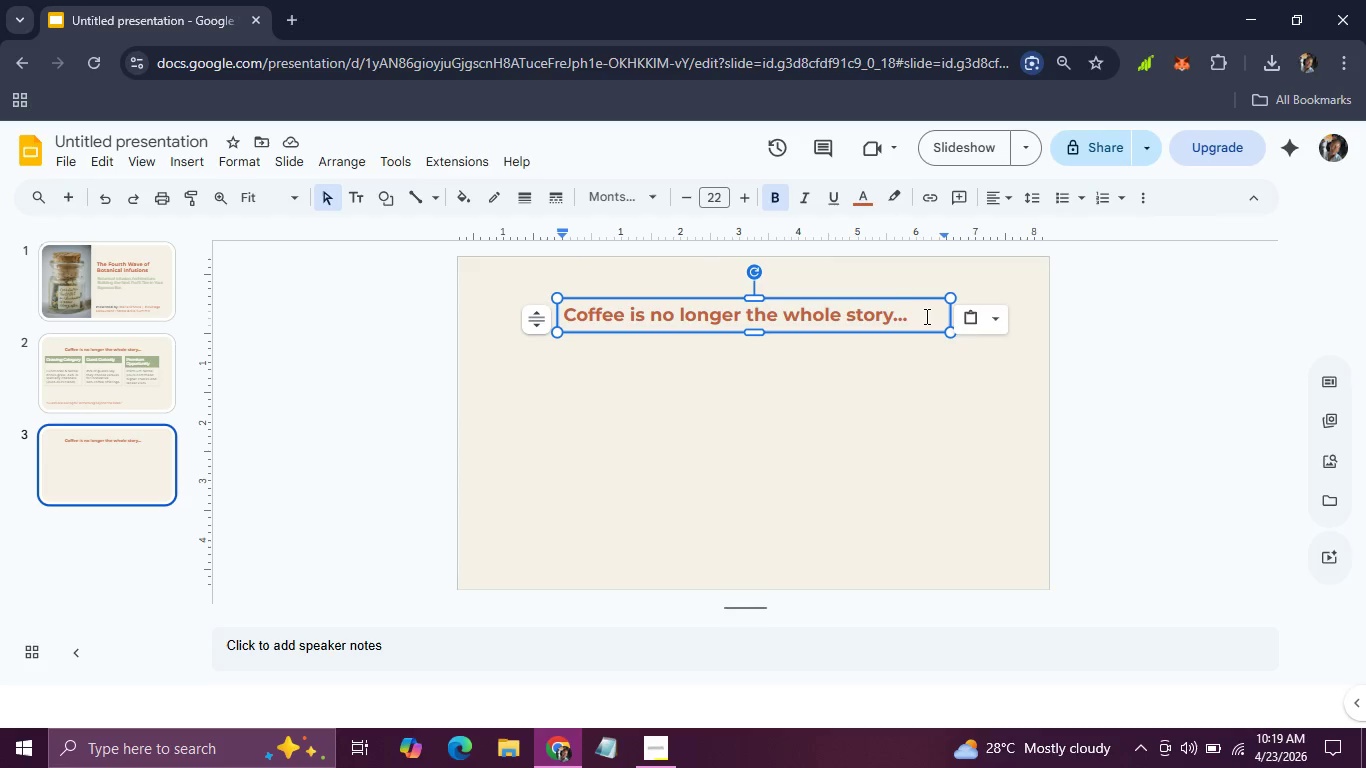 
left_click_drag(start_coordinate=[925, 316], to_coordinate=[549, 317])
 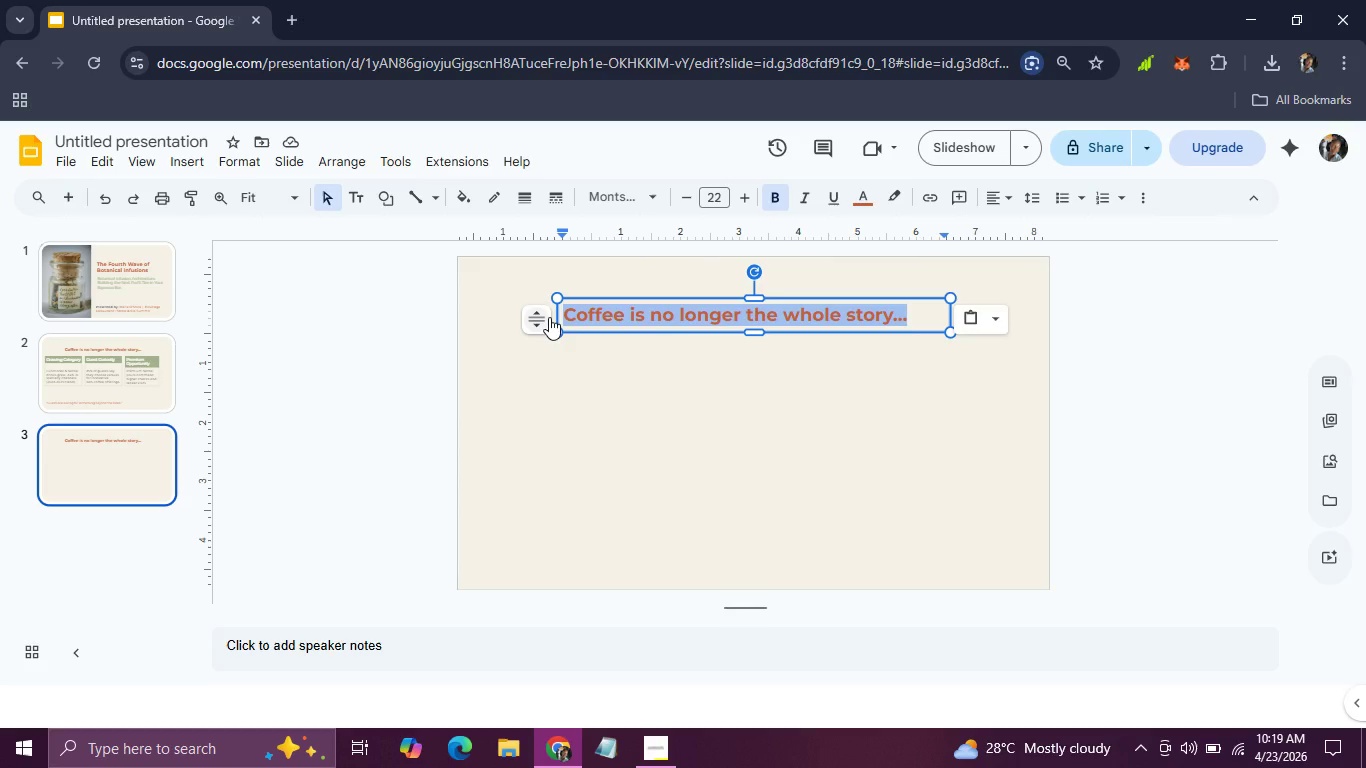 
type(The Problem: The "Tea Afterthough")
key(Backspace)
type(t")
key(Backspace)
type(.")
 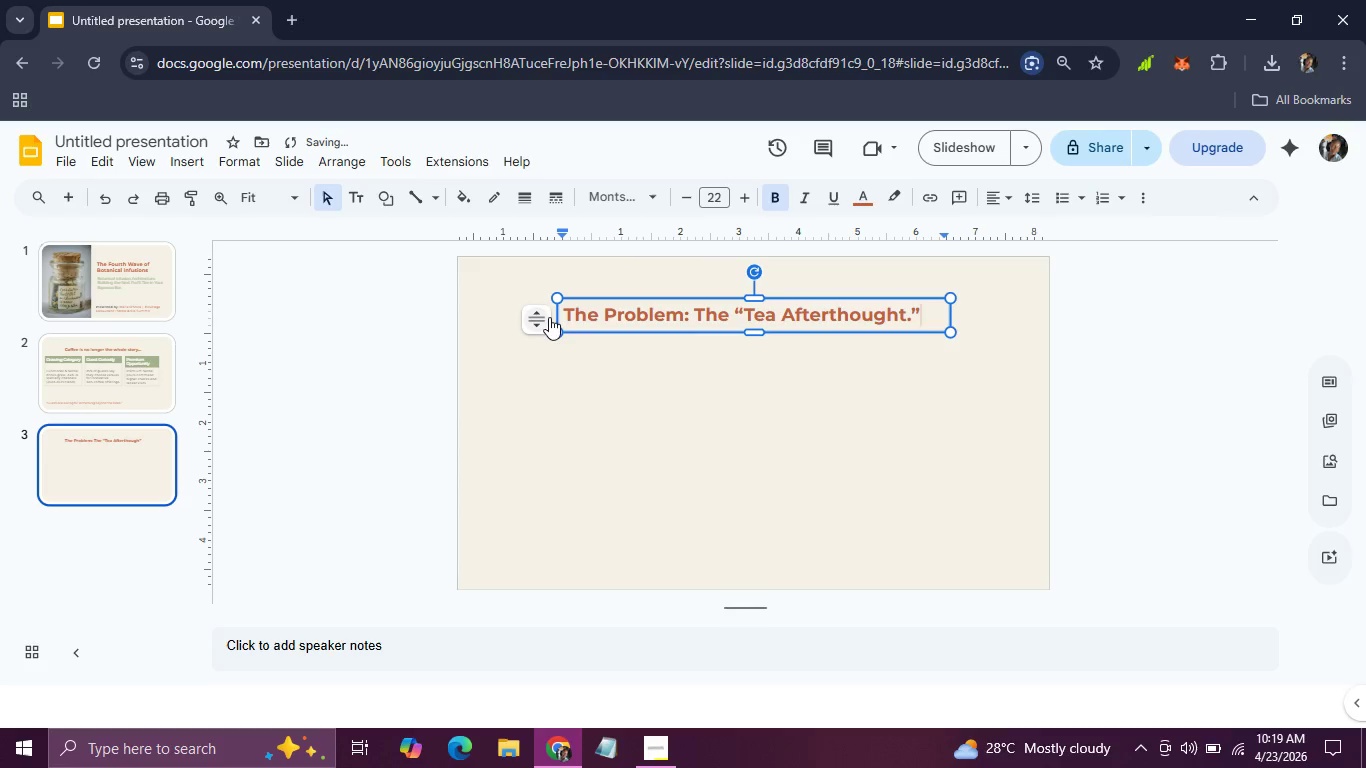 
wait(6.03)
 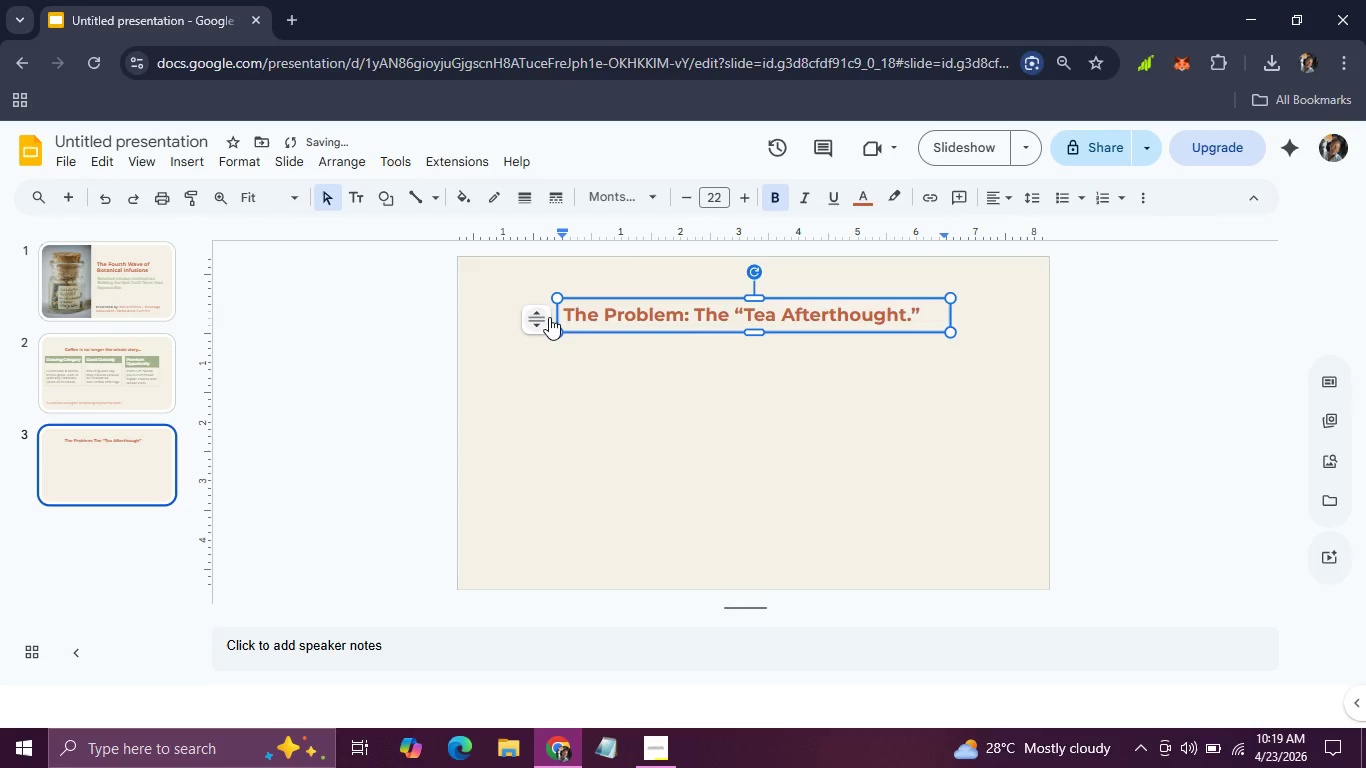 
left_click([636, 330])
 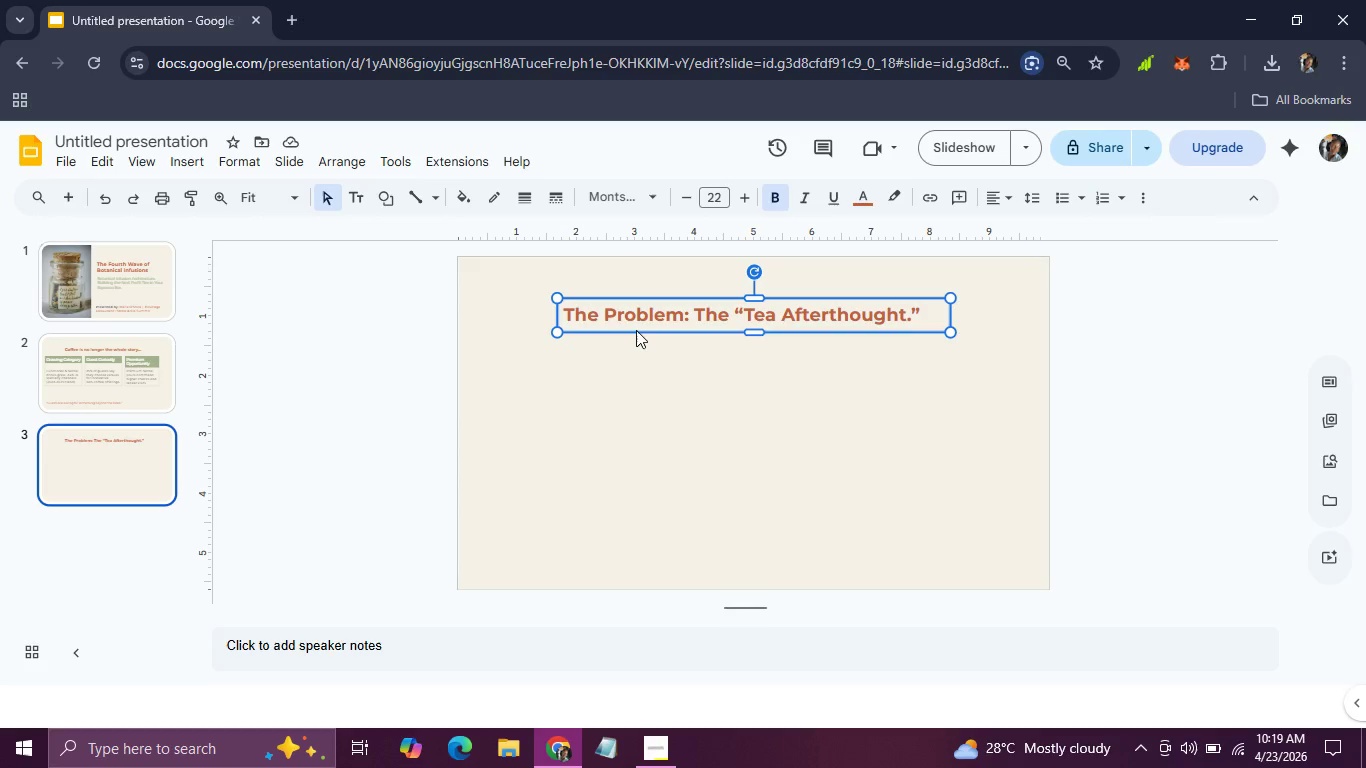 
key(ArrowUp)
 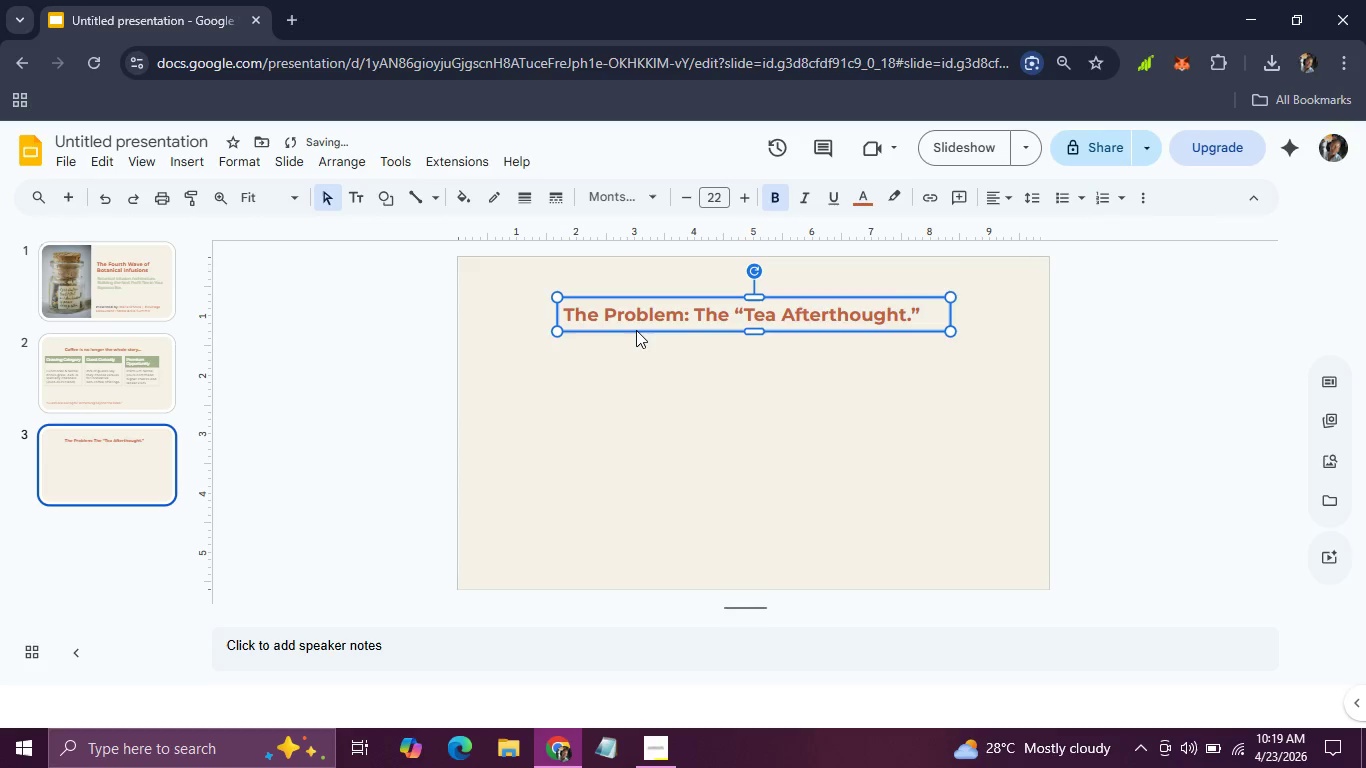 
key(ArrowUp)
 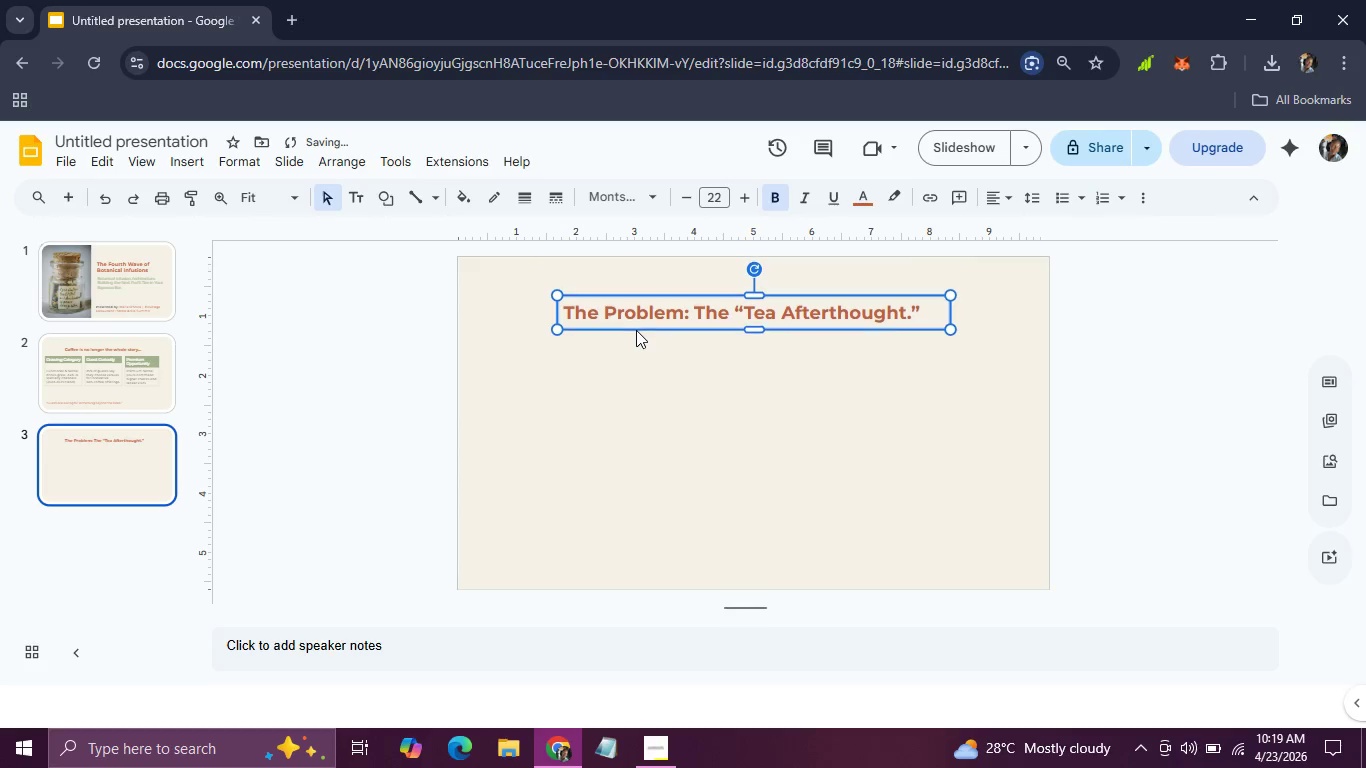 
key(ArrowUp)
 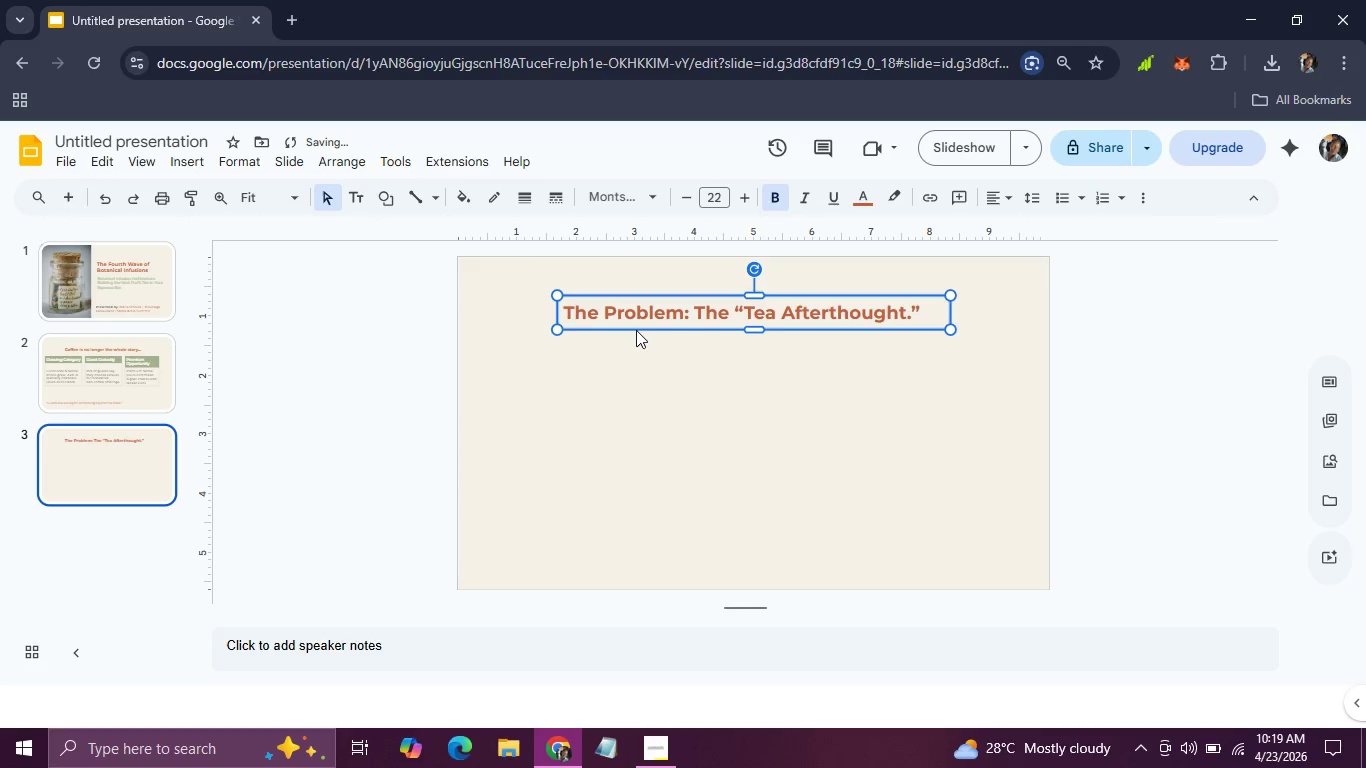 
key(ArrowUp)
 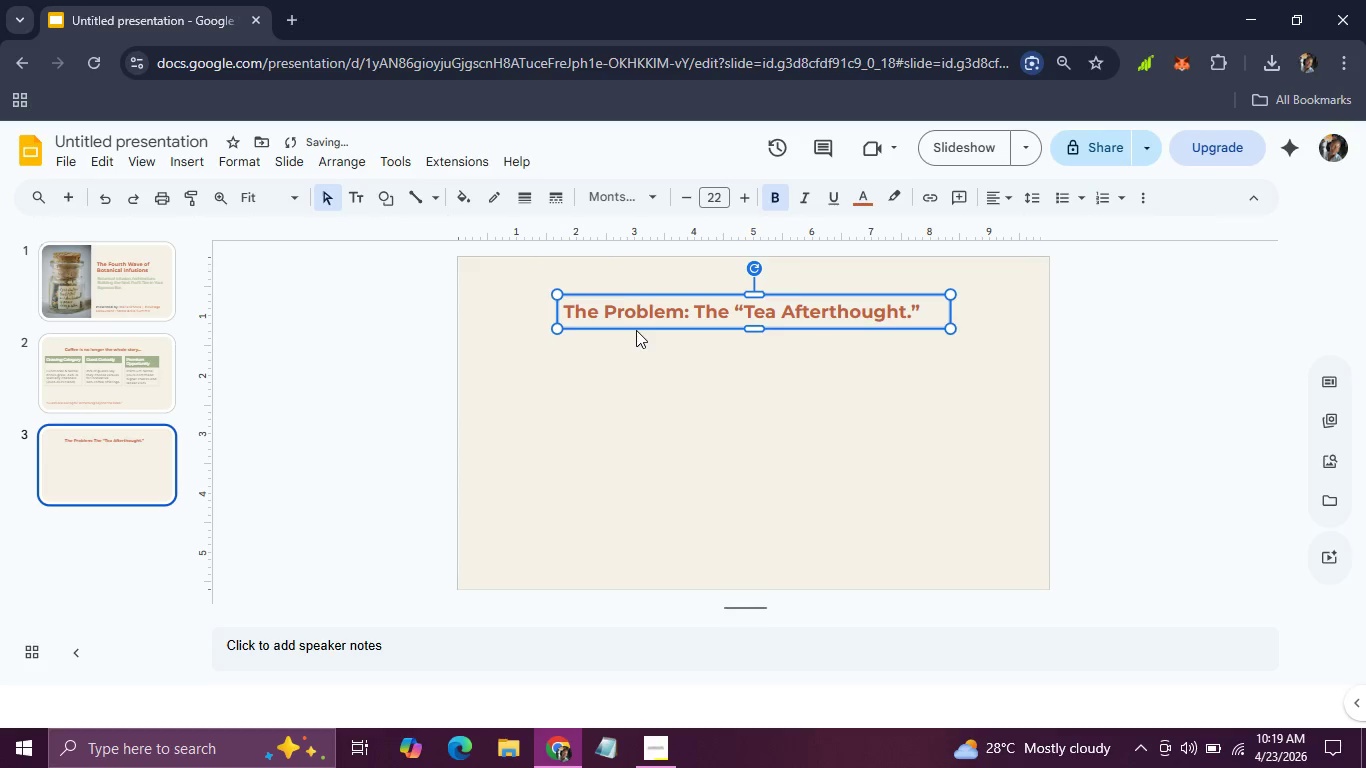 
key(ArrowUp)
 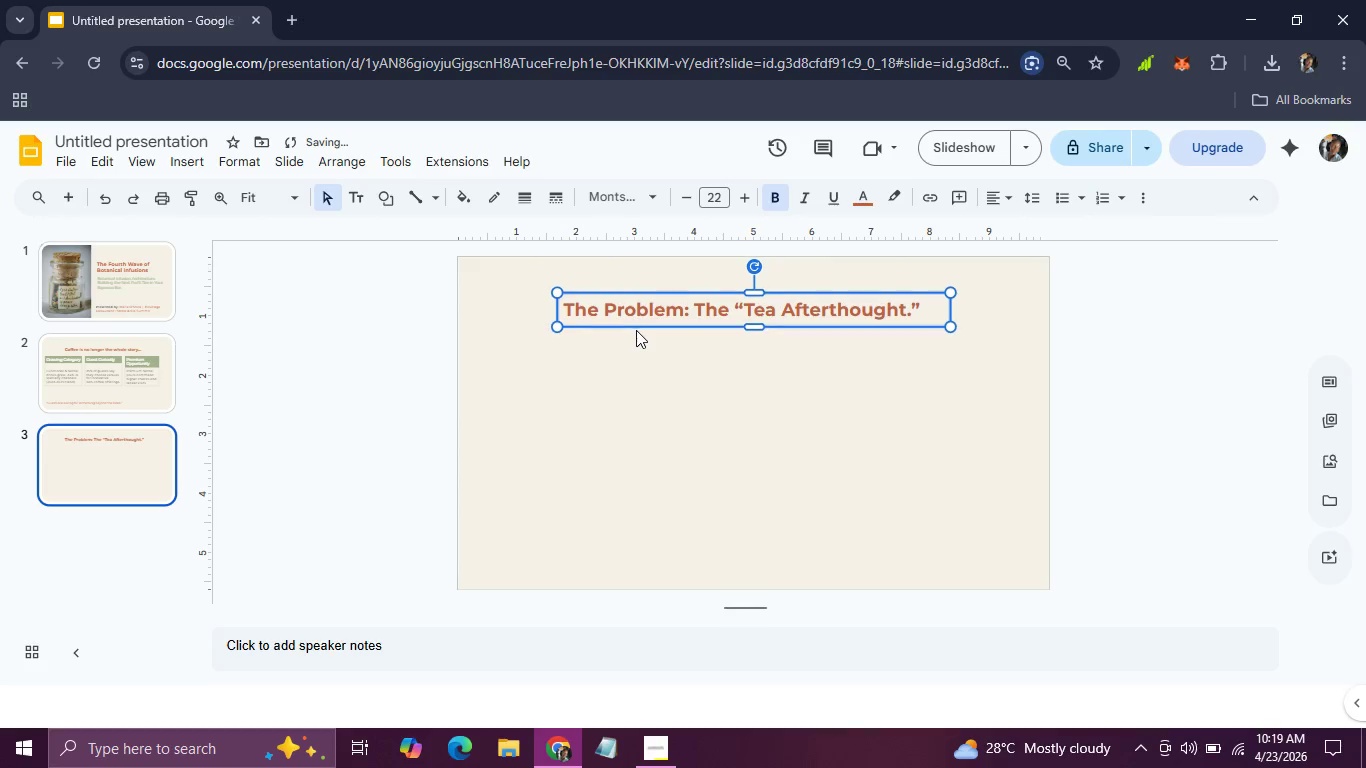 
key(ArrowUp)
 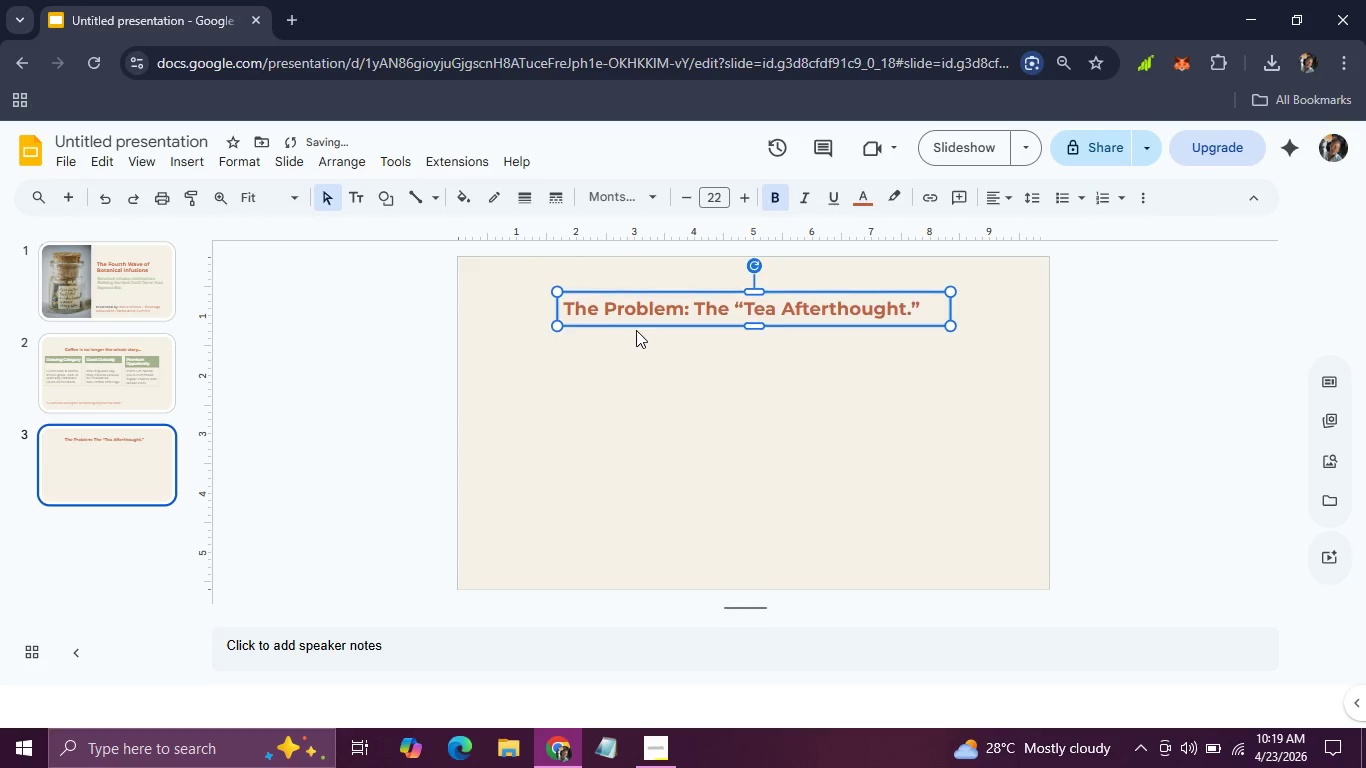 
key(ArrowUp)
 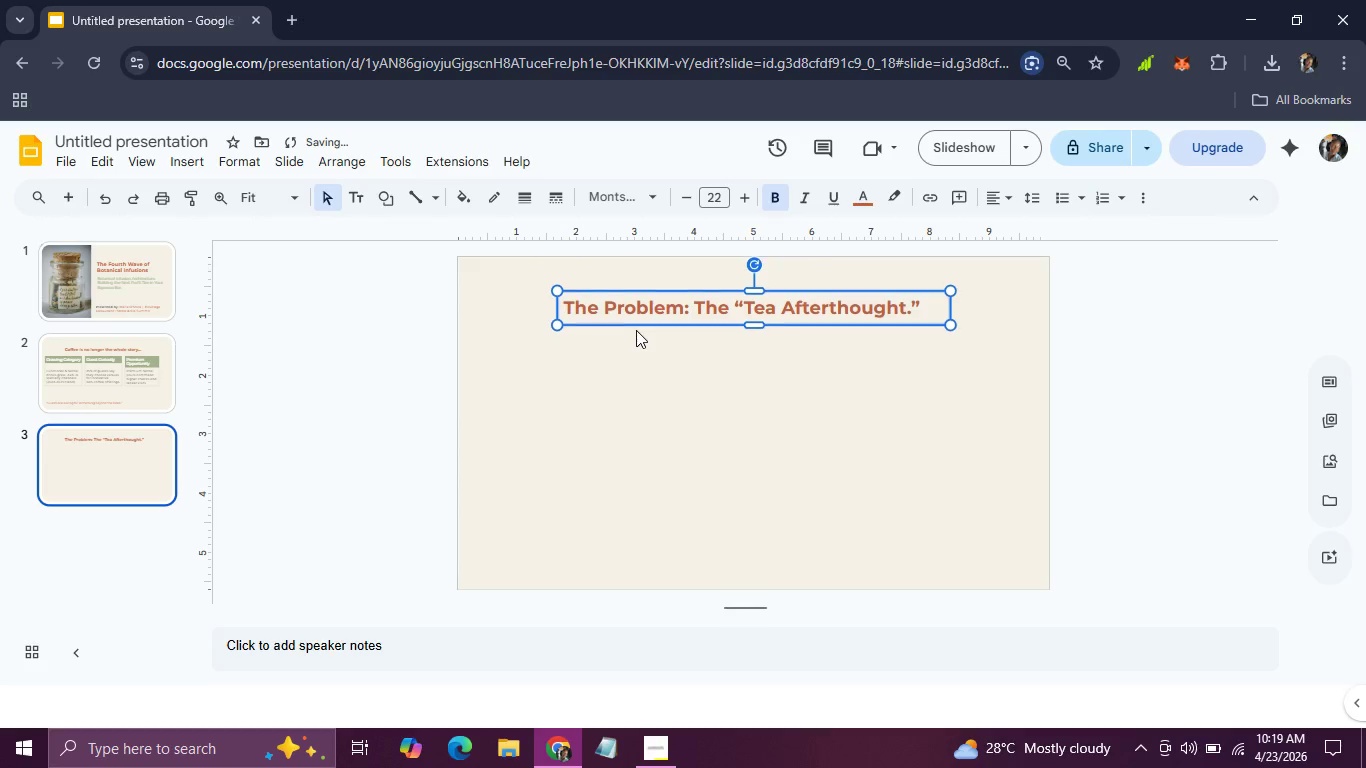 
key(ArrowUp)
 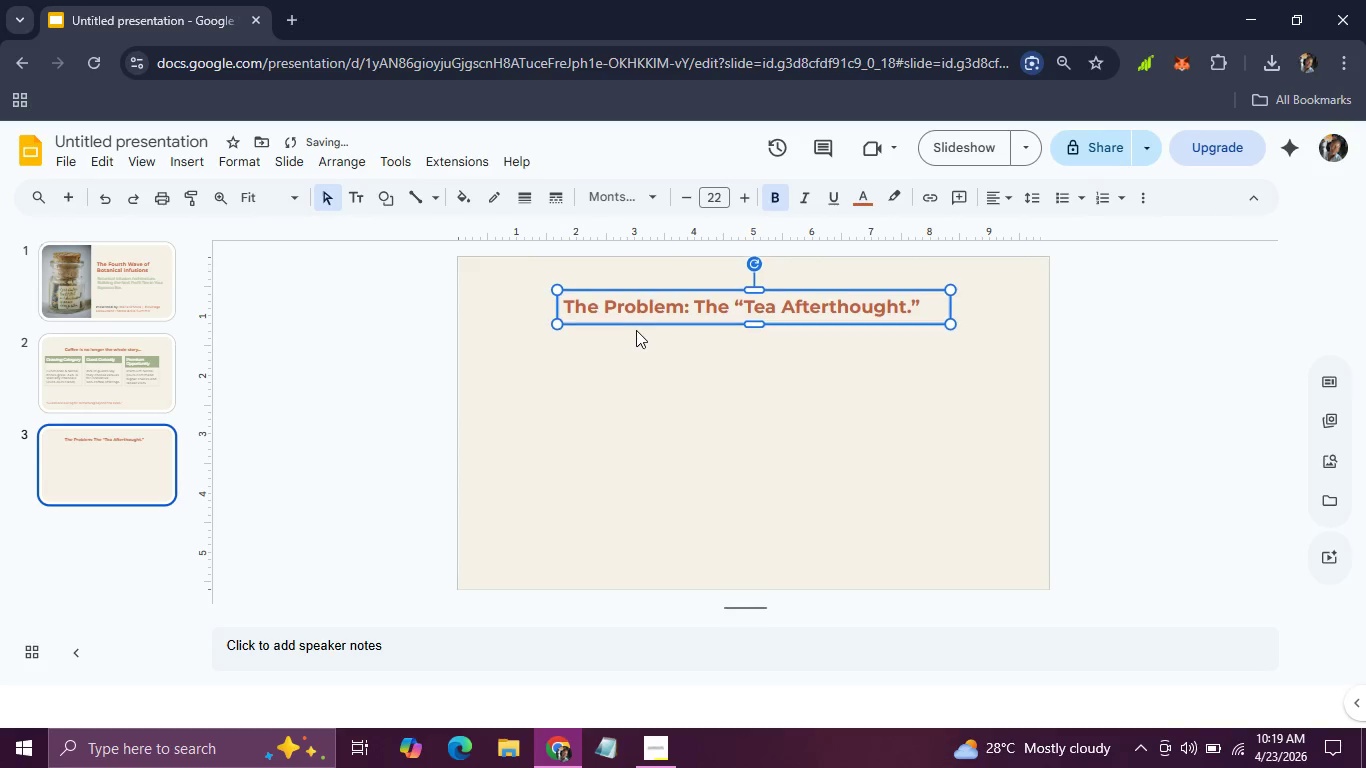 
key(ArrowUp)
 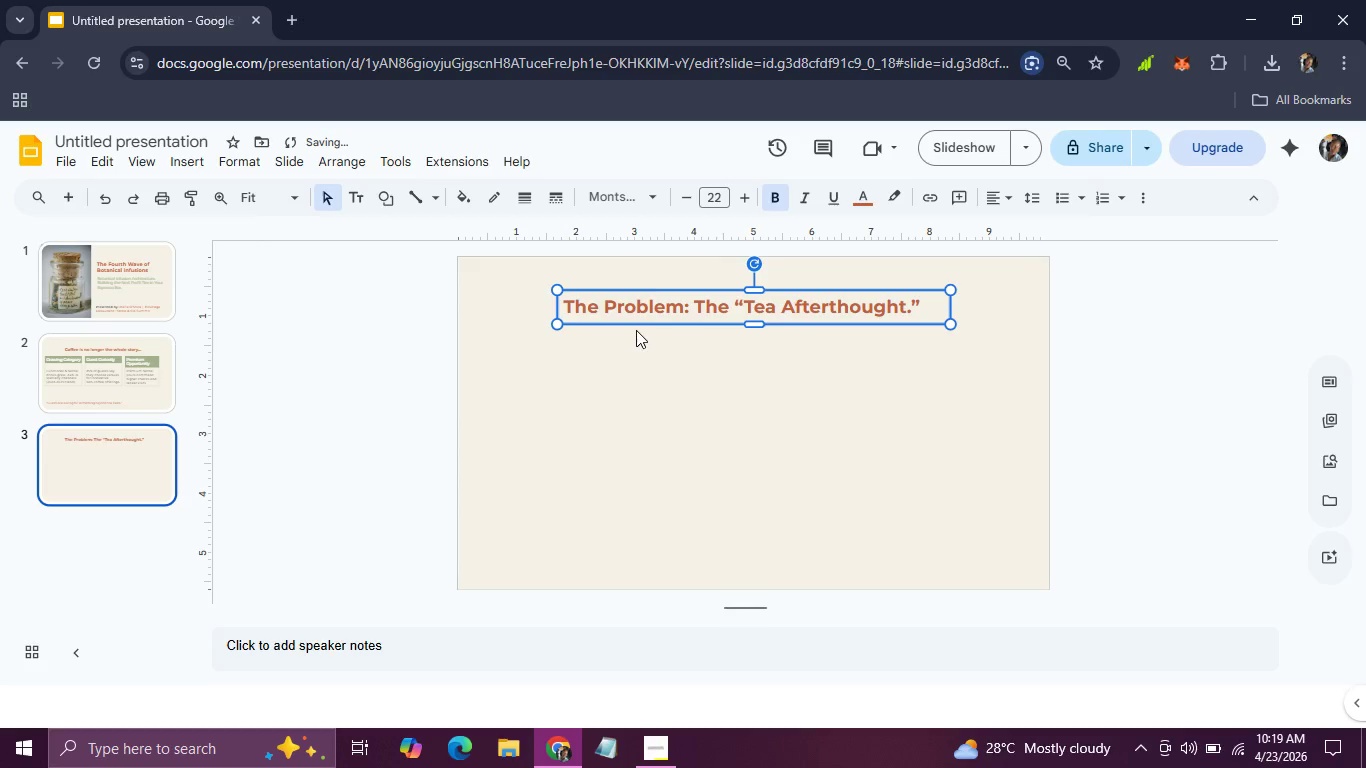 
key(ArrowUp)
 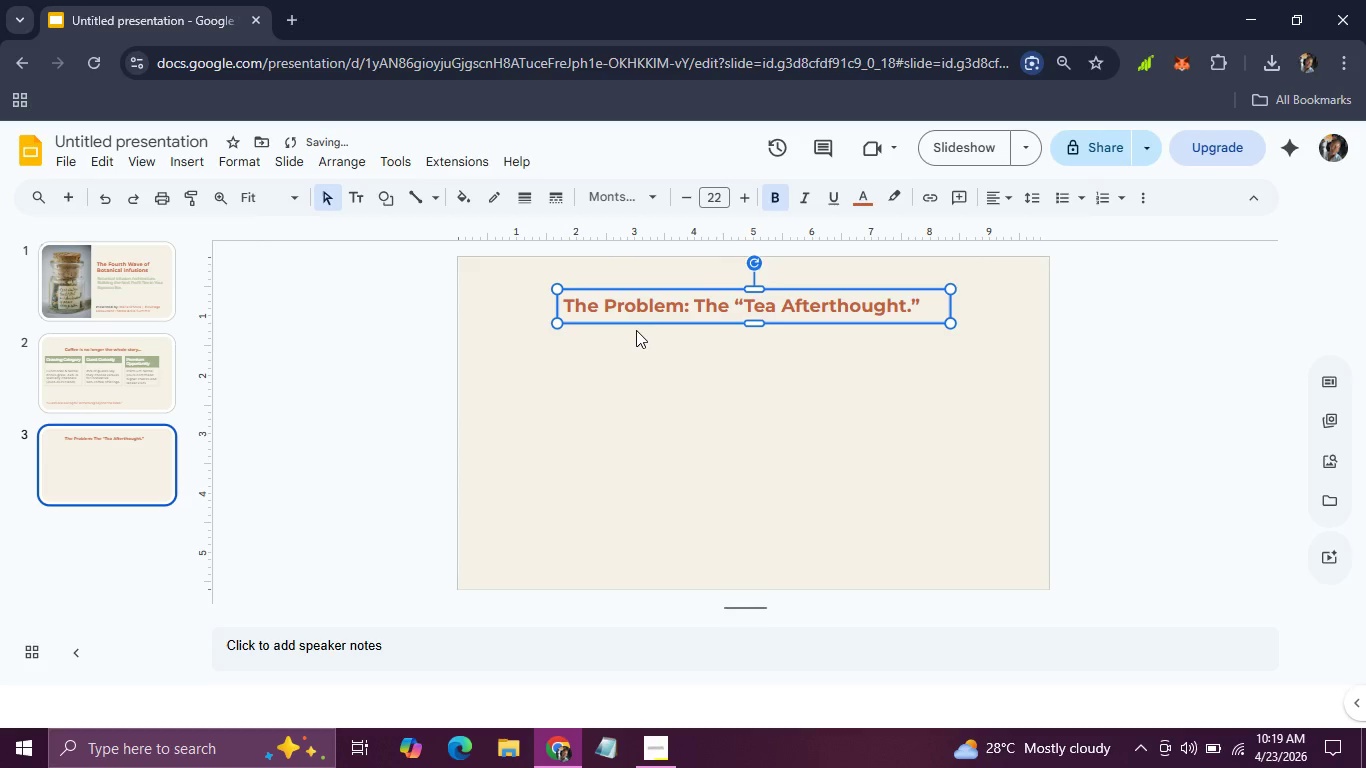 
key(ArrowUp)
 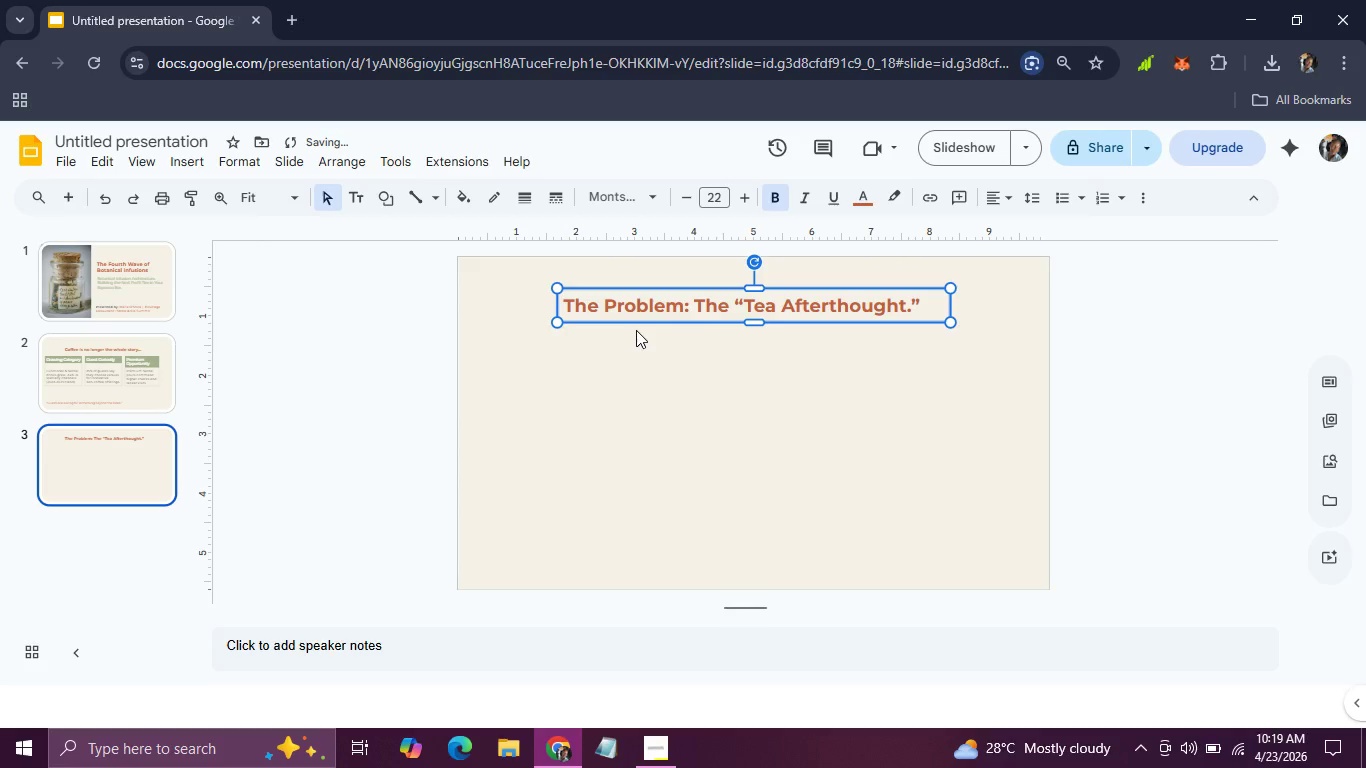 
key(ArrowUp)
 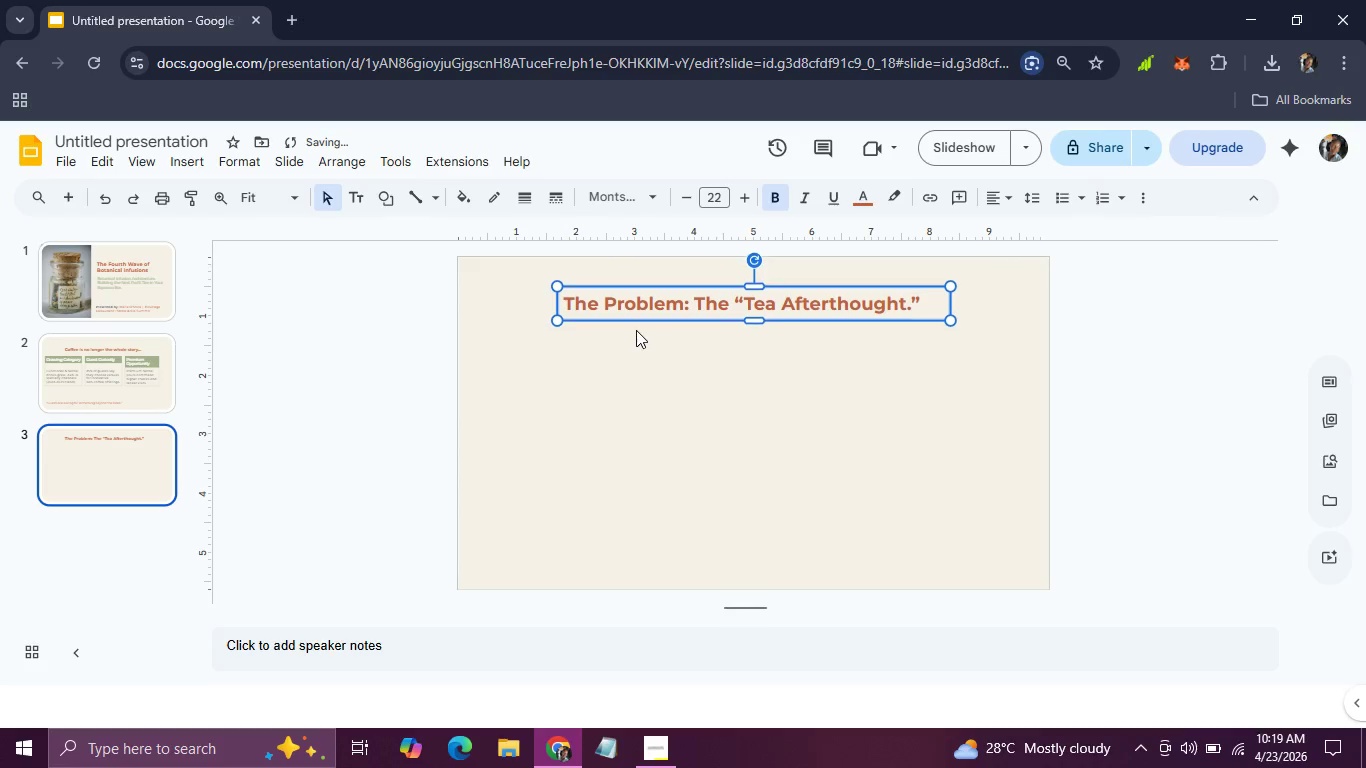 
key(ArrowUp)
 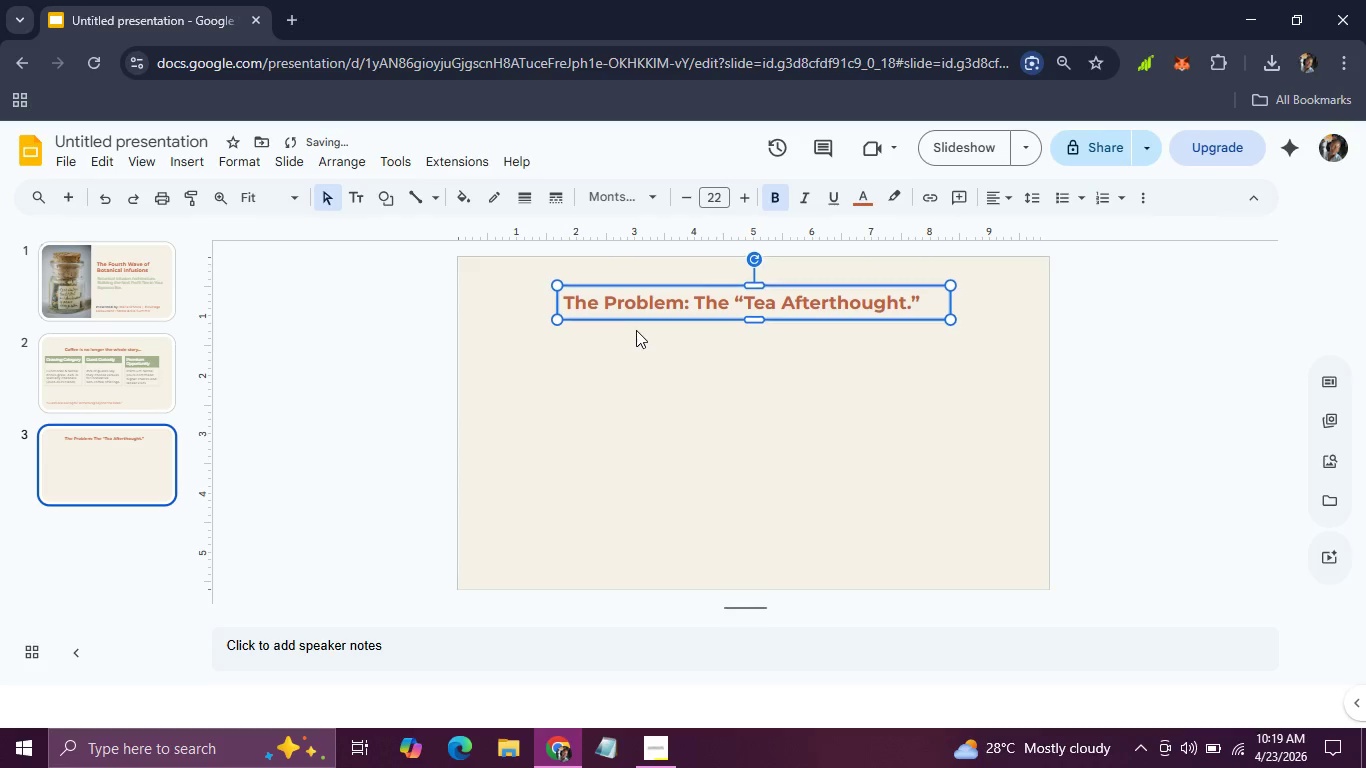 
key(ArrowUp)
 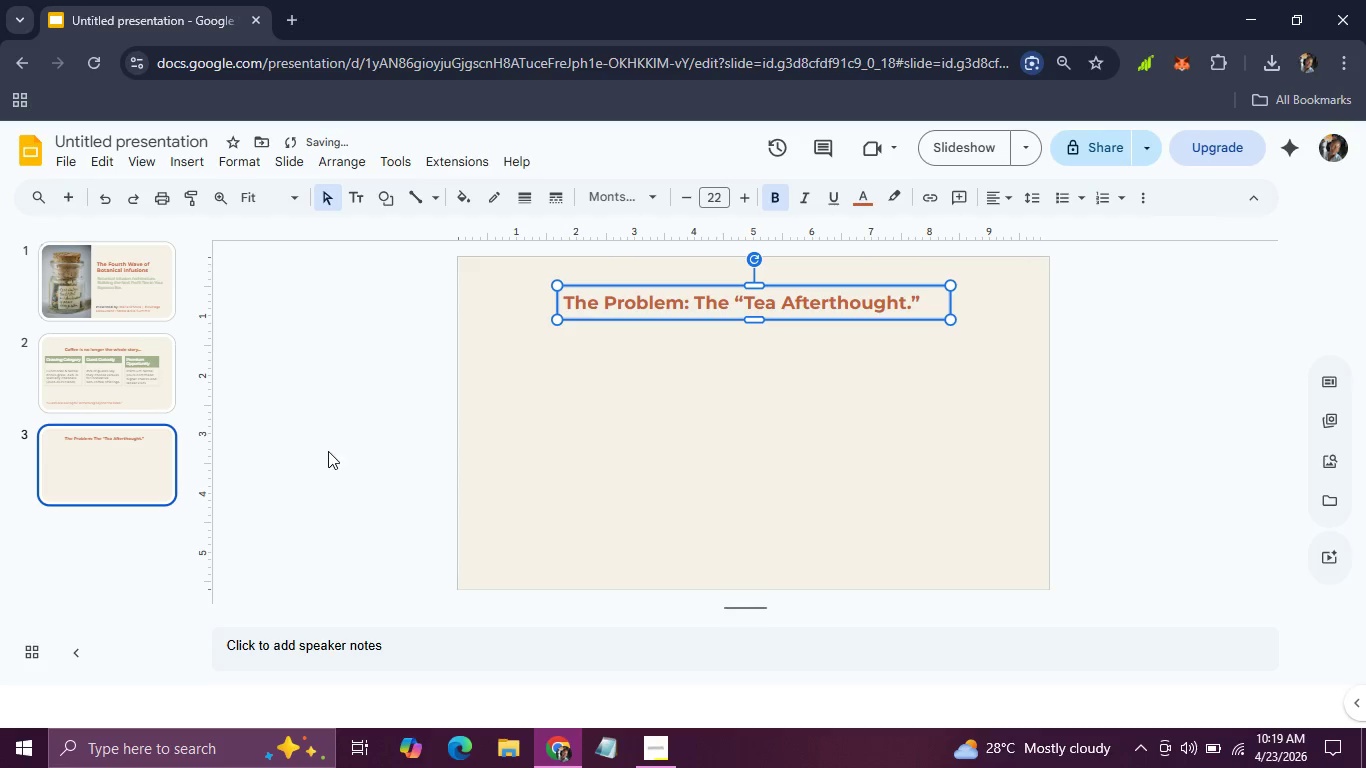 
left_click([322, 453])
 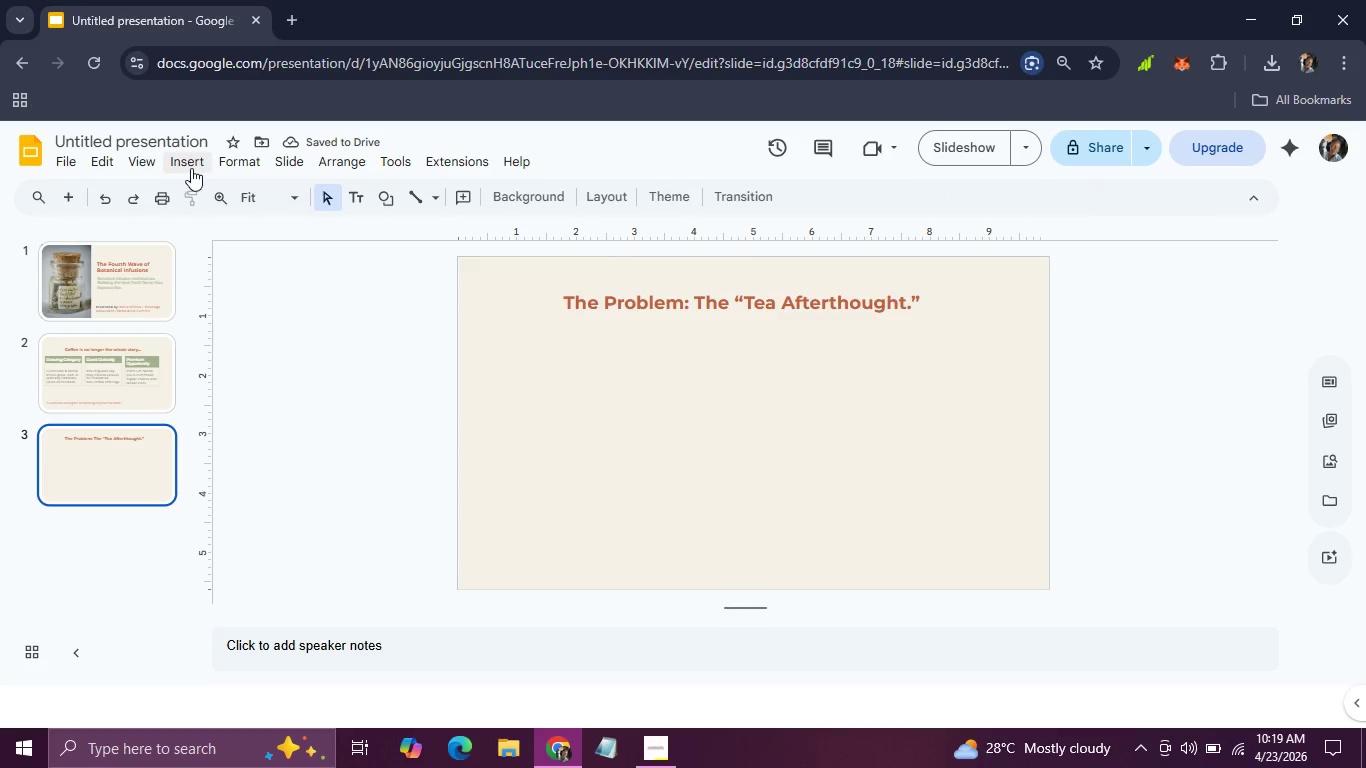 
left_click([191, 168])
 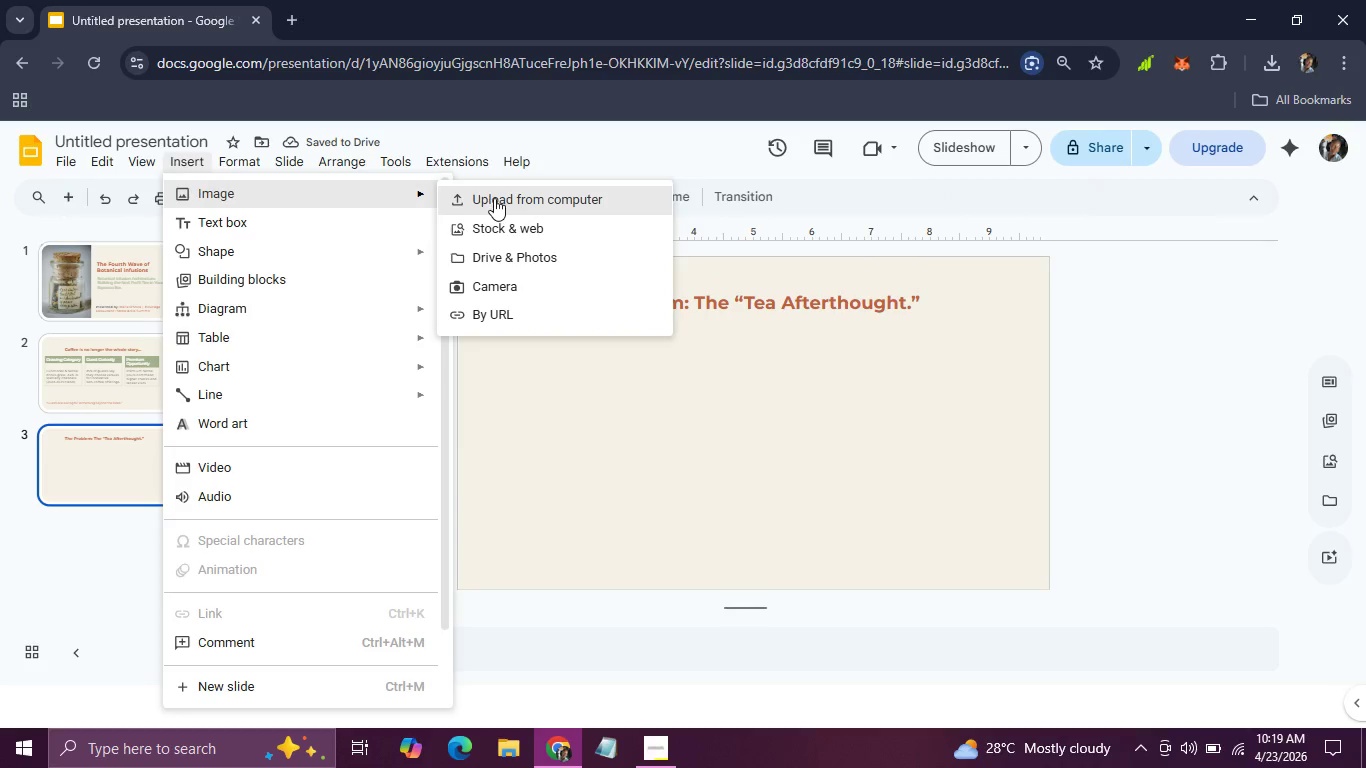 
left_click([494, 198])
 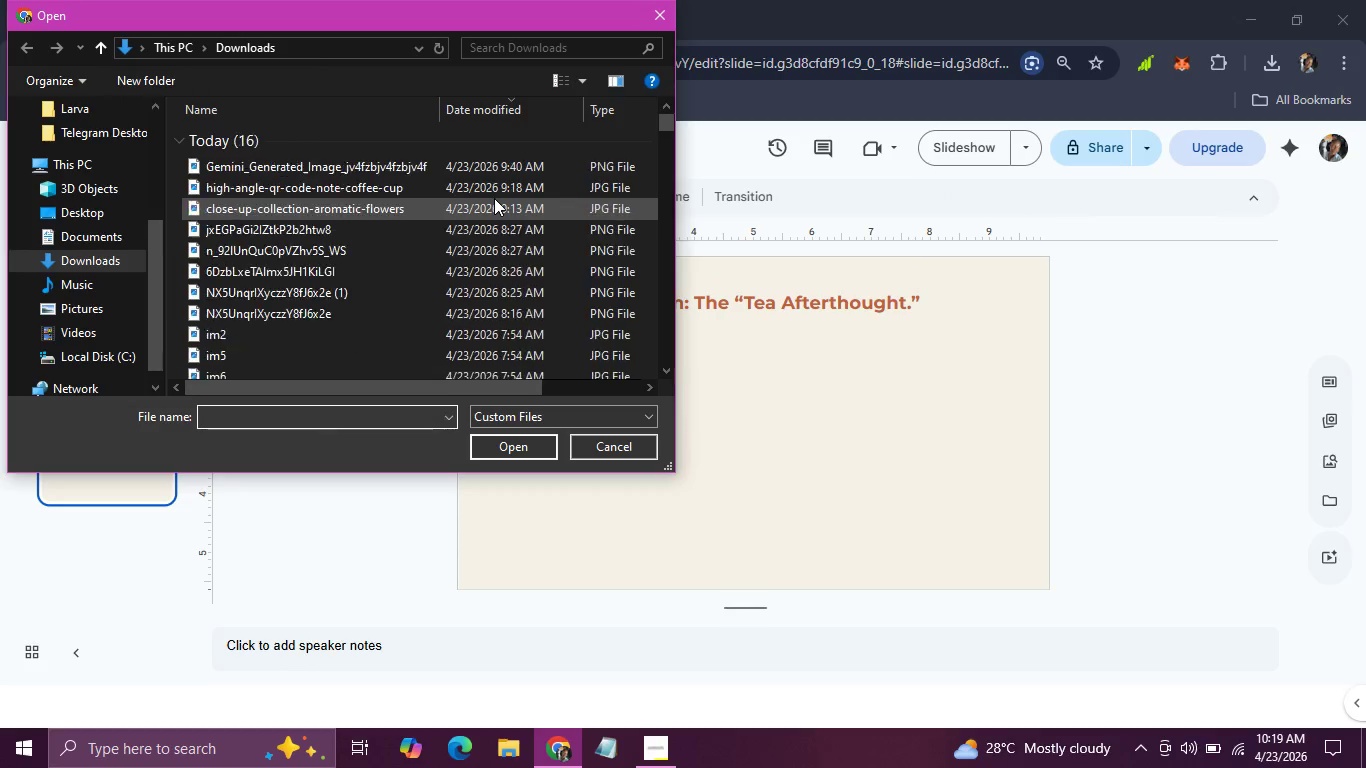 
mouse_move([346, 256])
 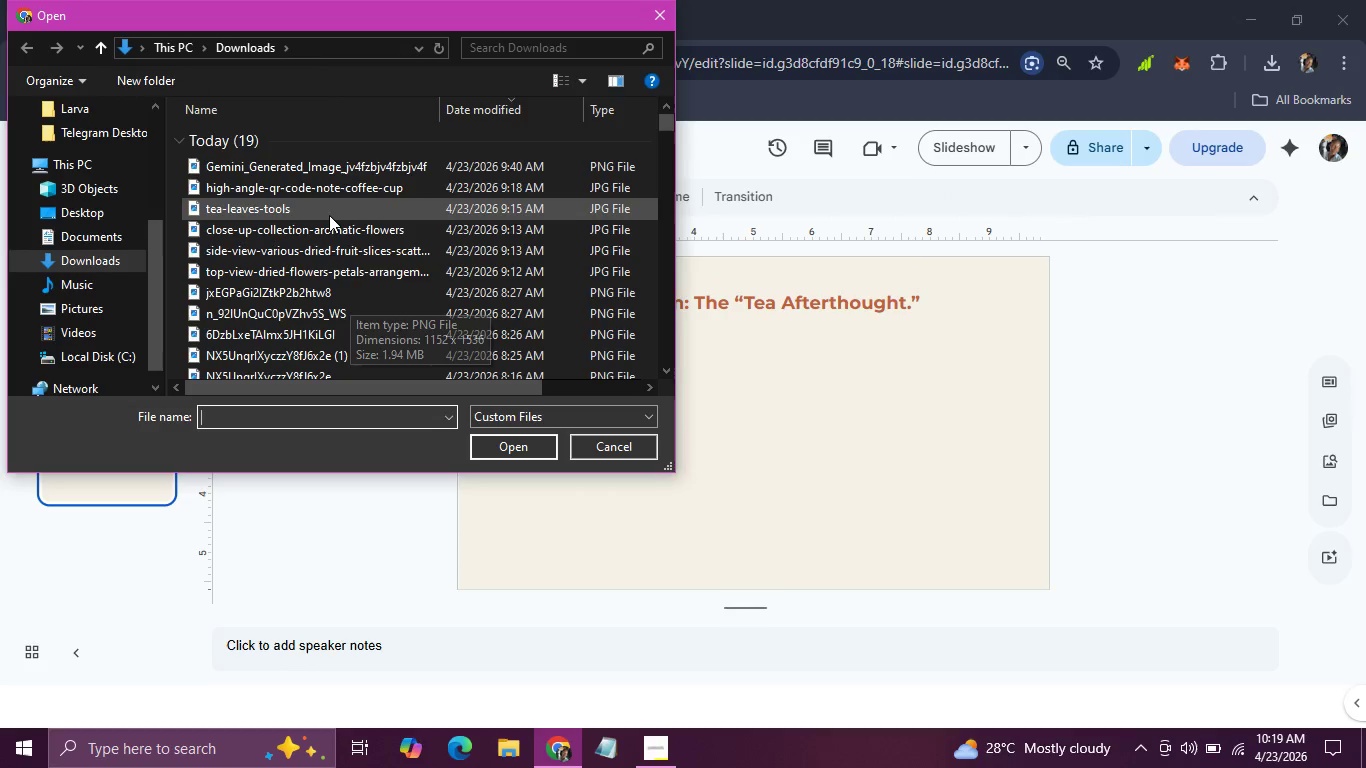 
mouse_move([326, 235])
 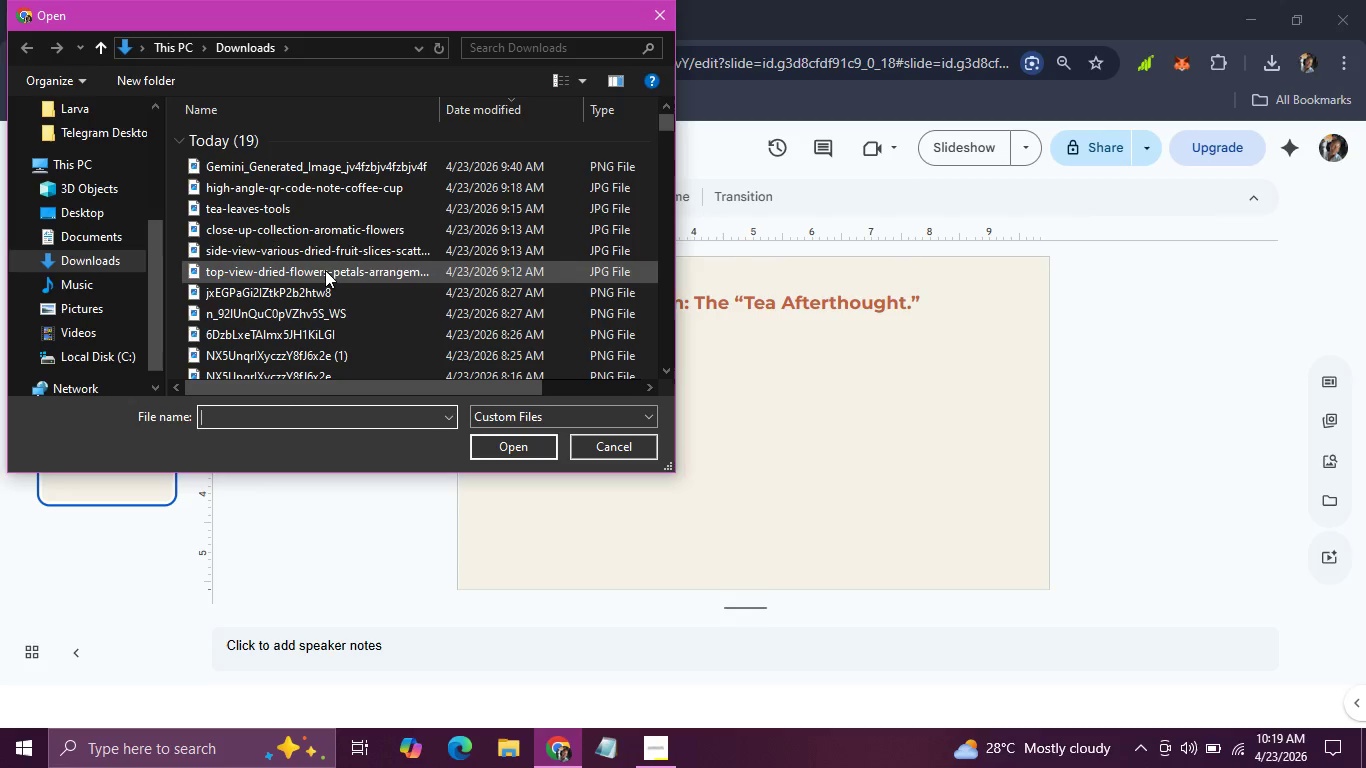 
left_click([325, 269])
 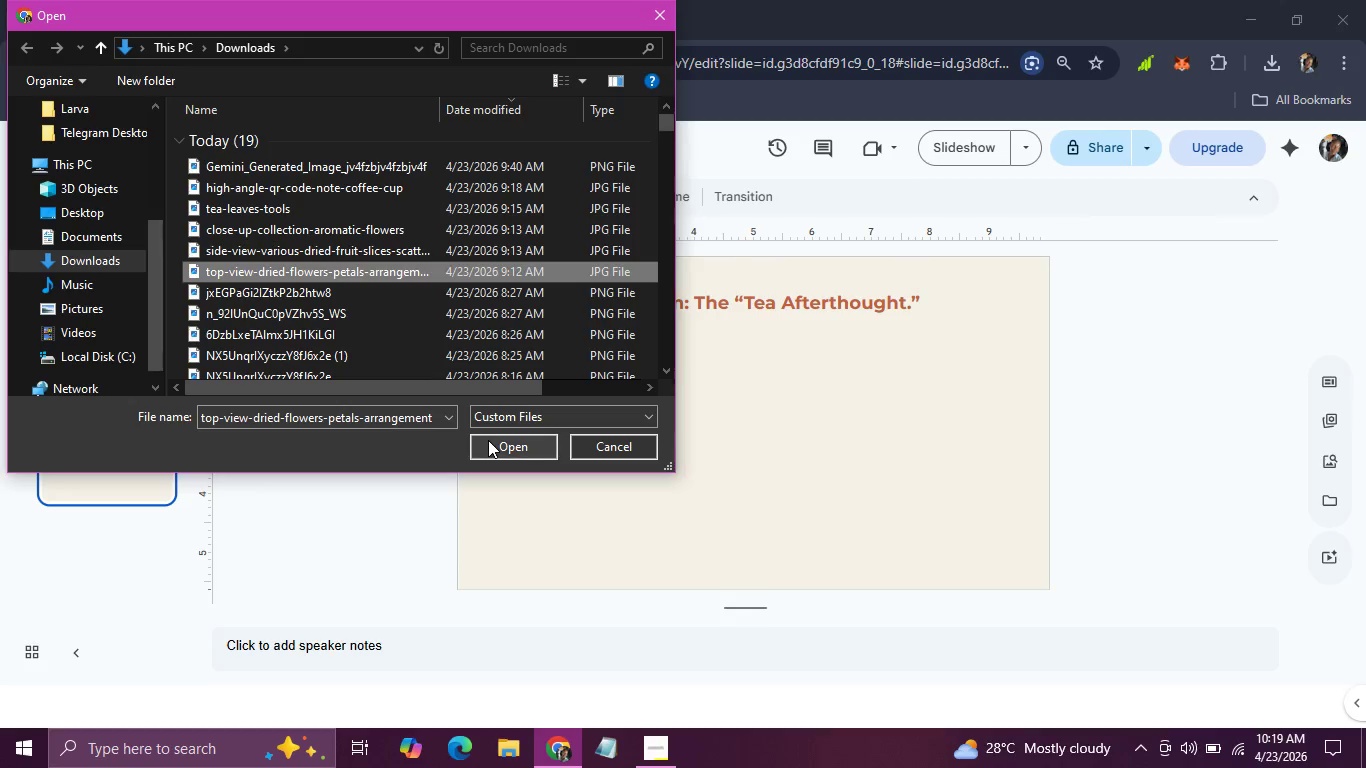 
left_click([488, 440])
 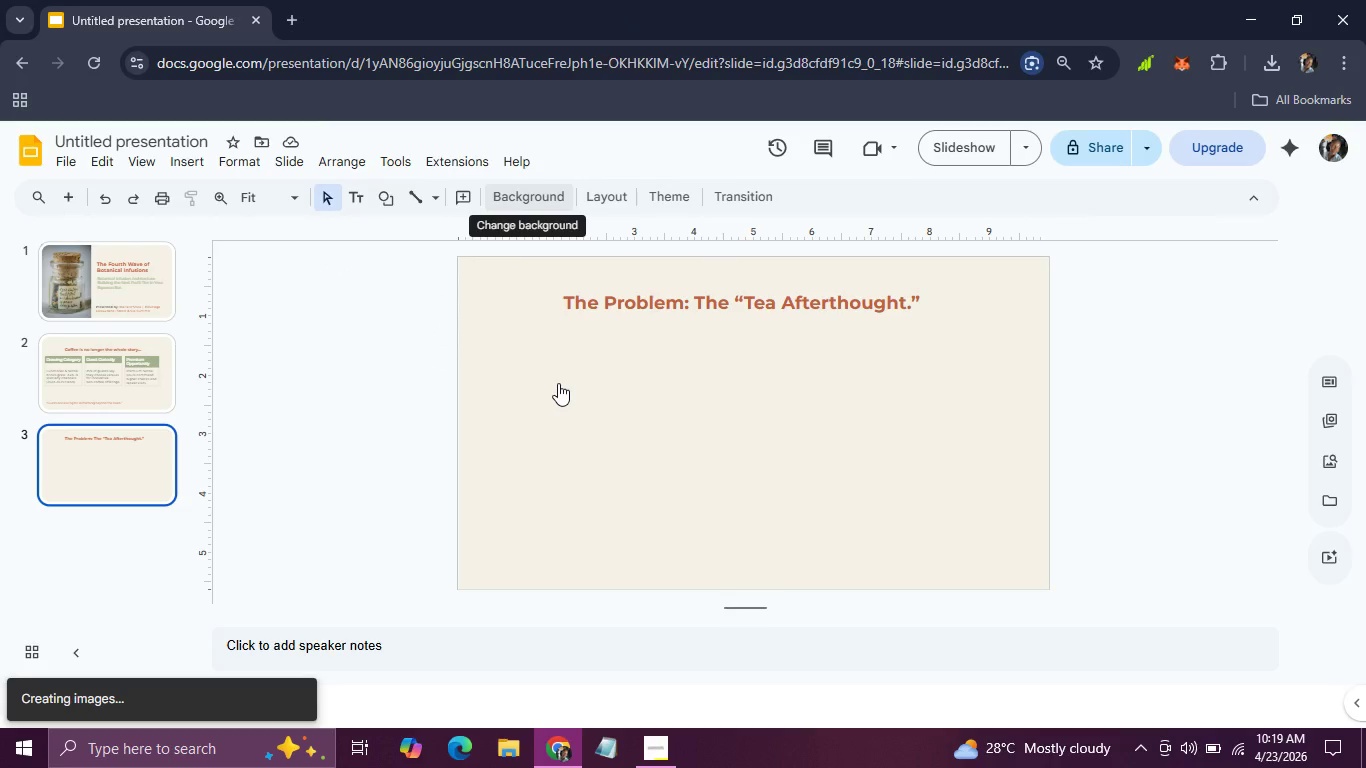 
left_click([558, 383])
 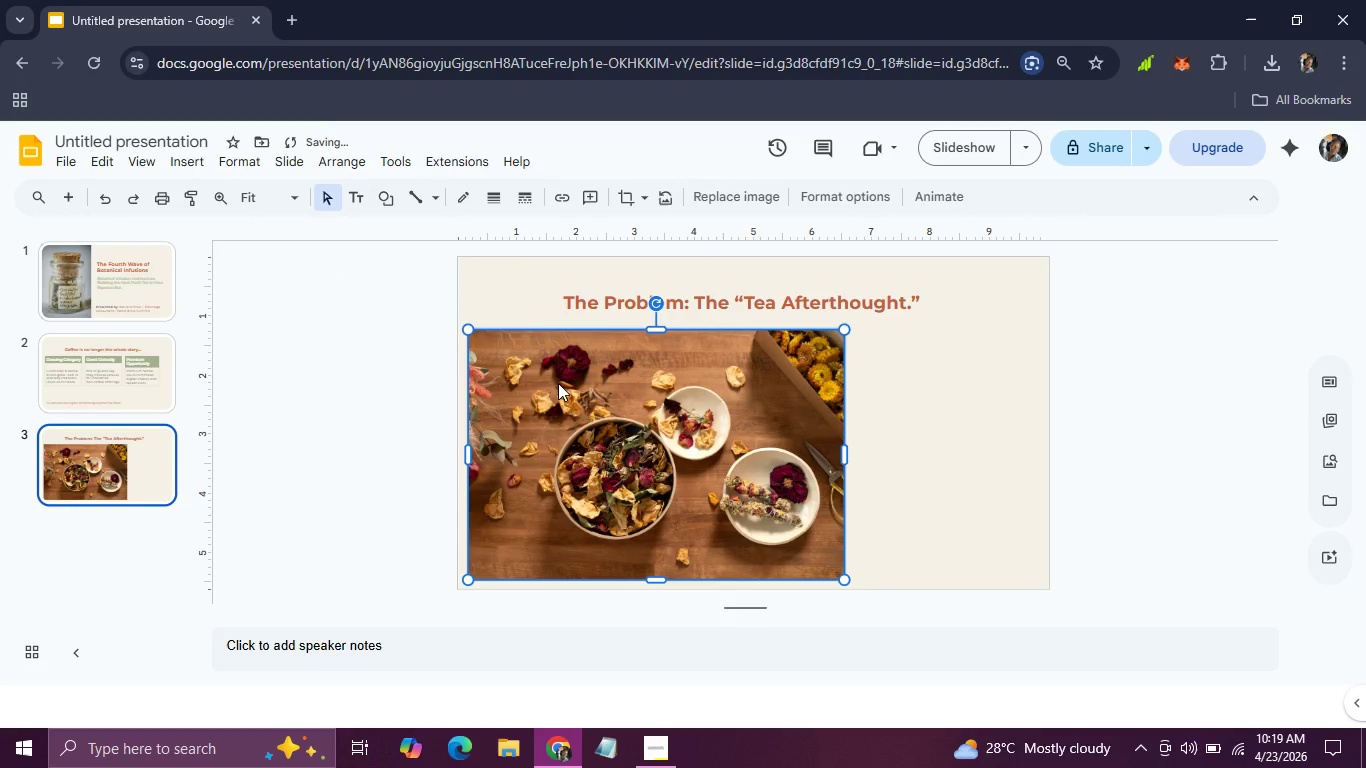 
scroll: coordinate [558, 383], scroll_direction: none, amount: 0.0
 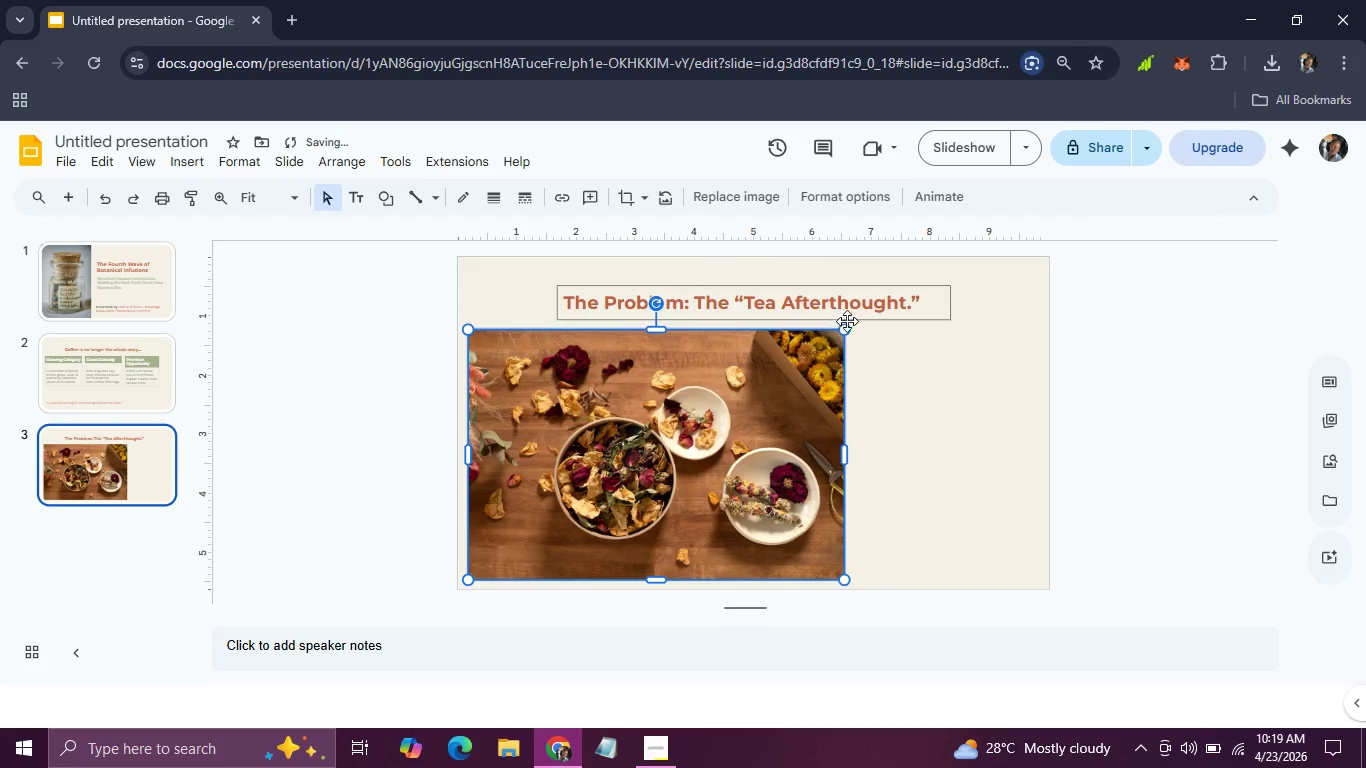 
left_click_drag(start_coordinate=[848, 332], to_coordinate=[771, 371])
 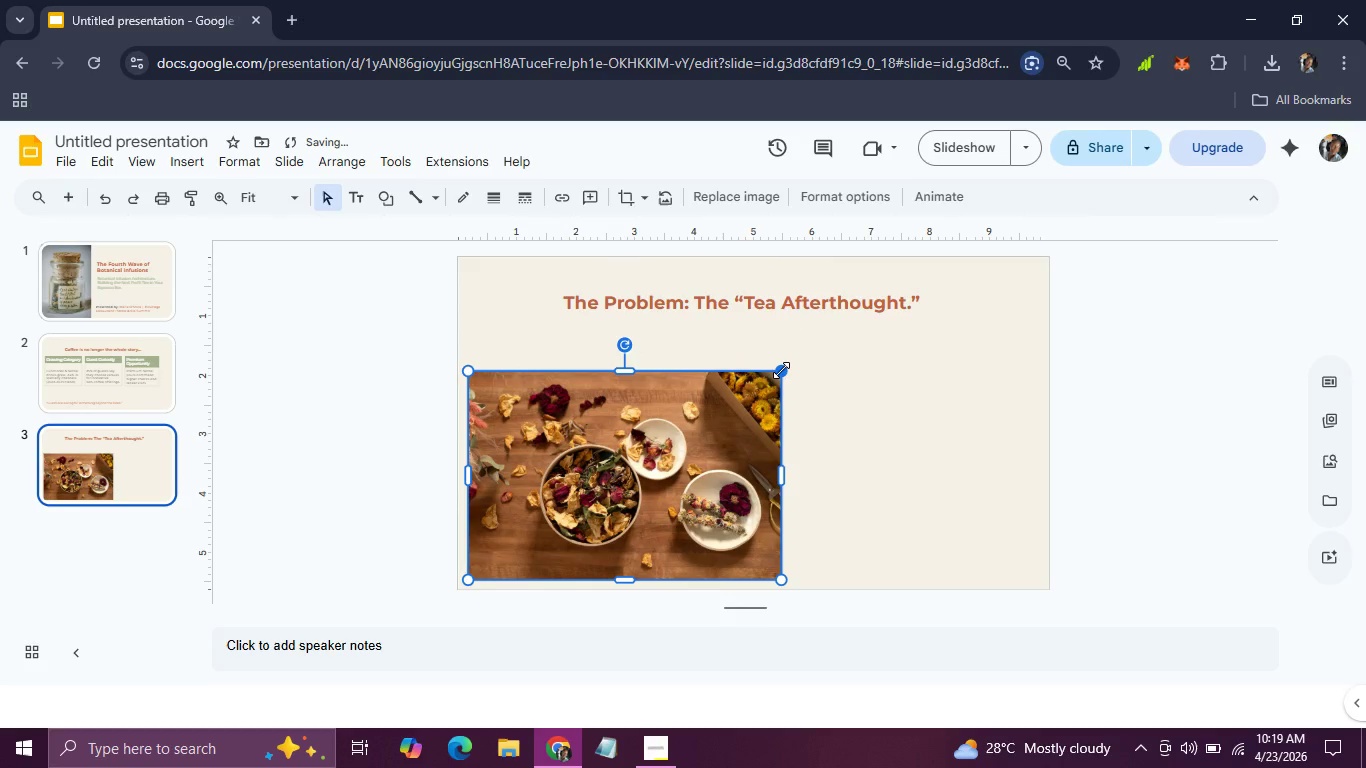 
left_click_drag(start_coordinate=[781, 370], to_coordinate=[753, 394])
 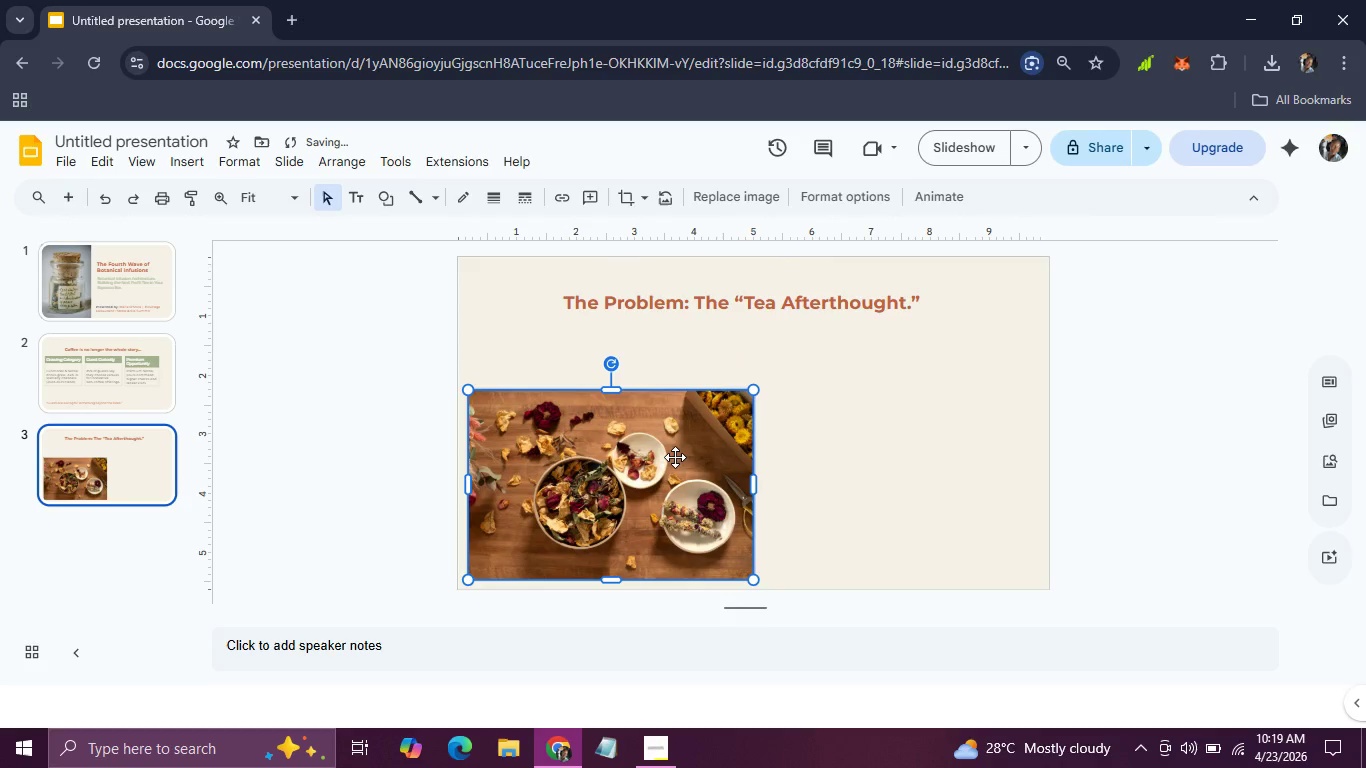 
left_click_drag(start_coordinate=[675, 457], to_coordinate=[685, 410])
 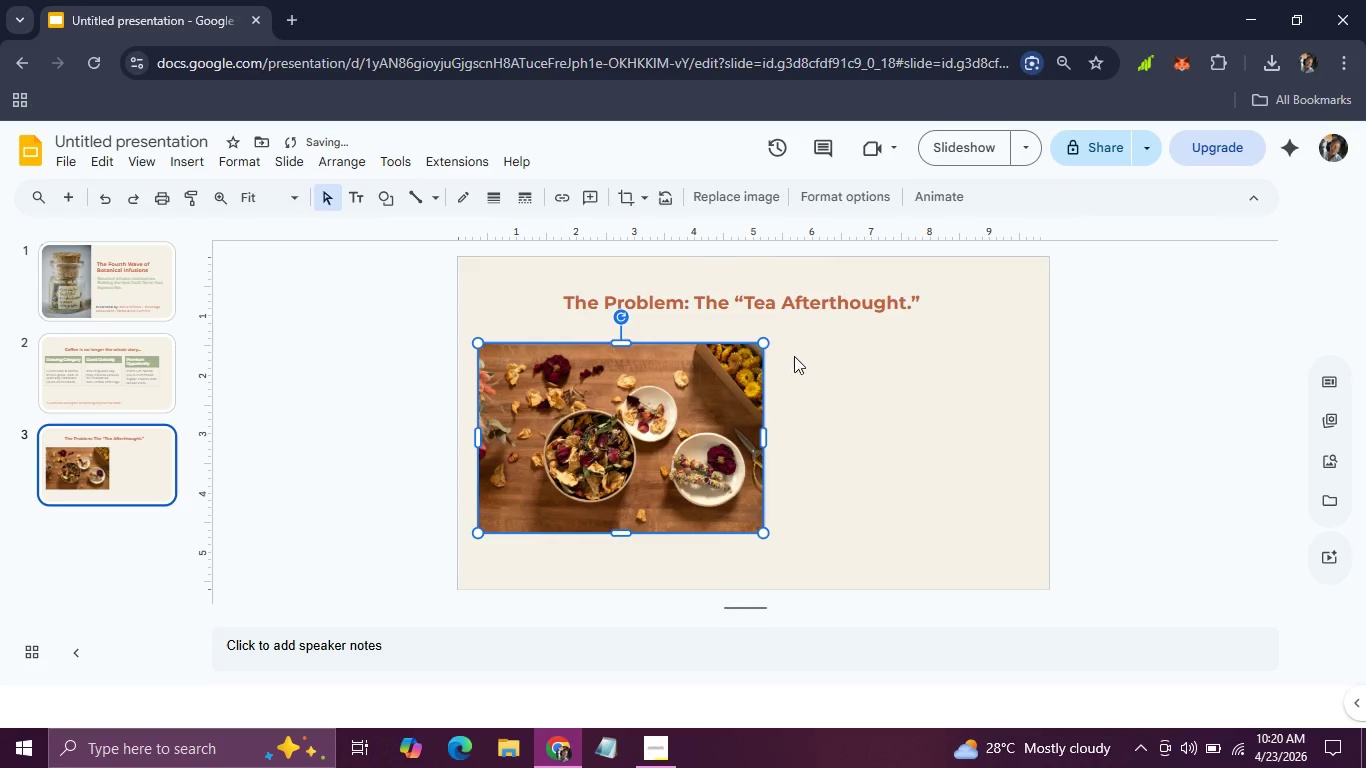 
left_click([795, 356])
 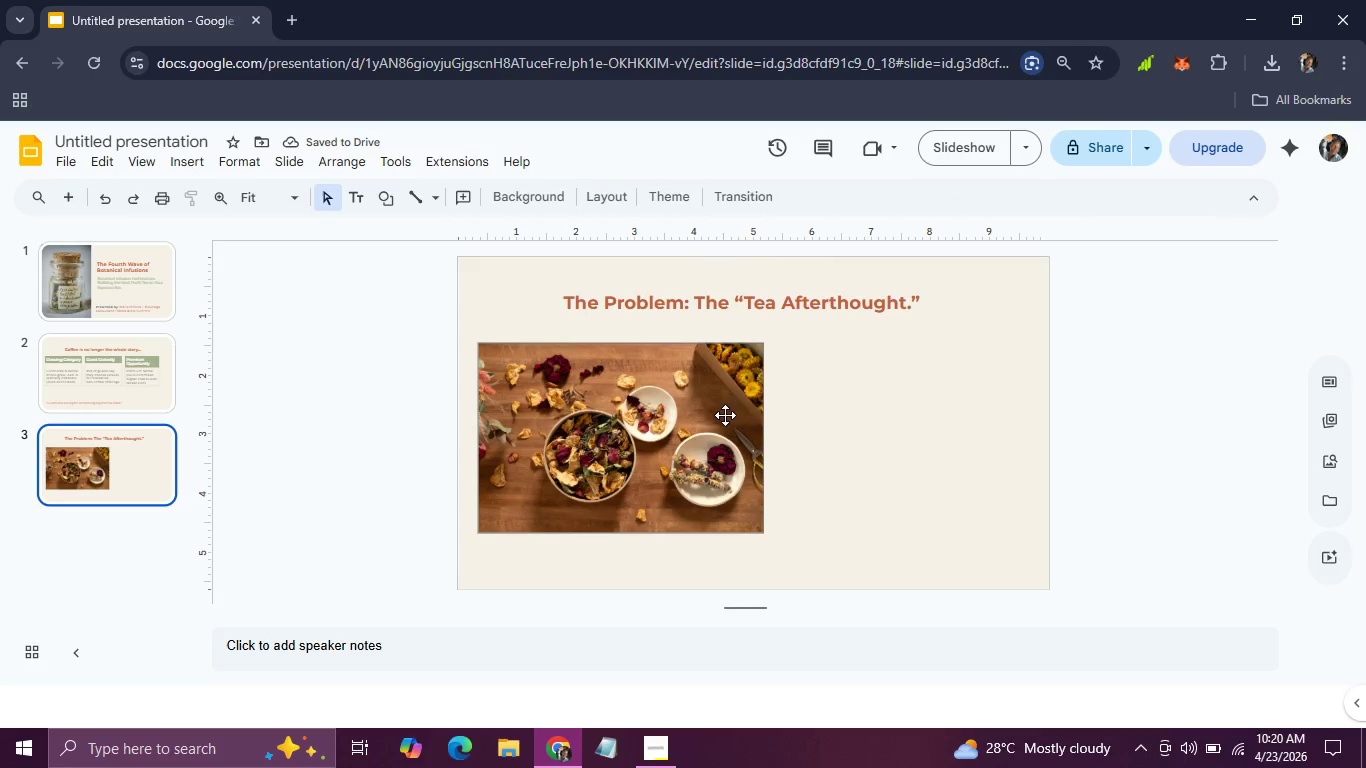 
left_click([725, 416])
 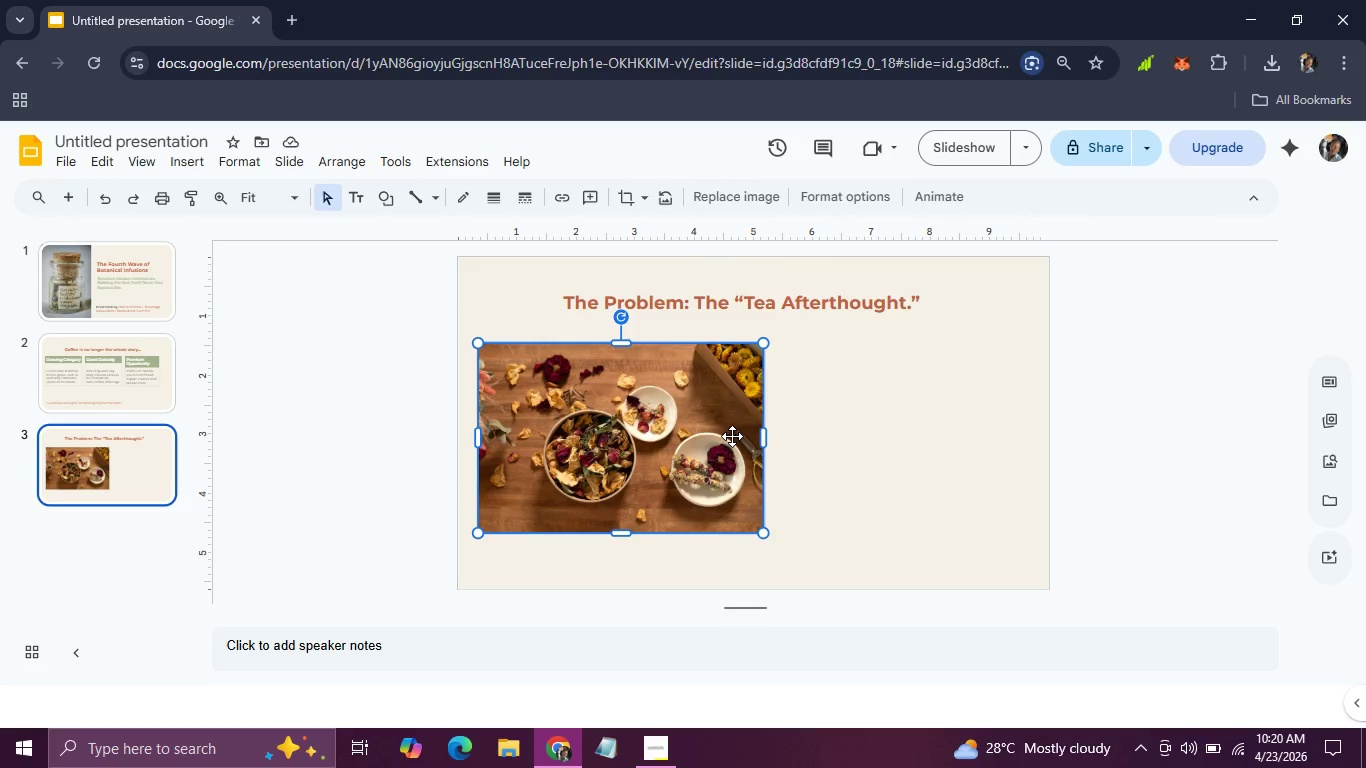 
wait(6.2)
 